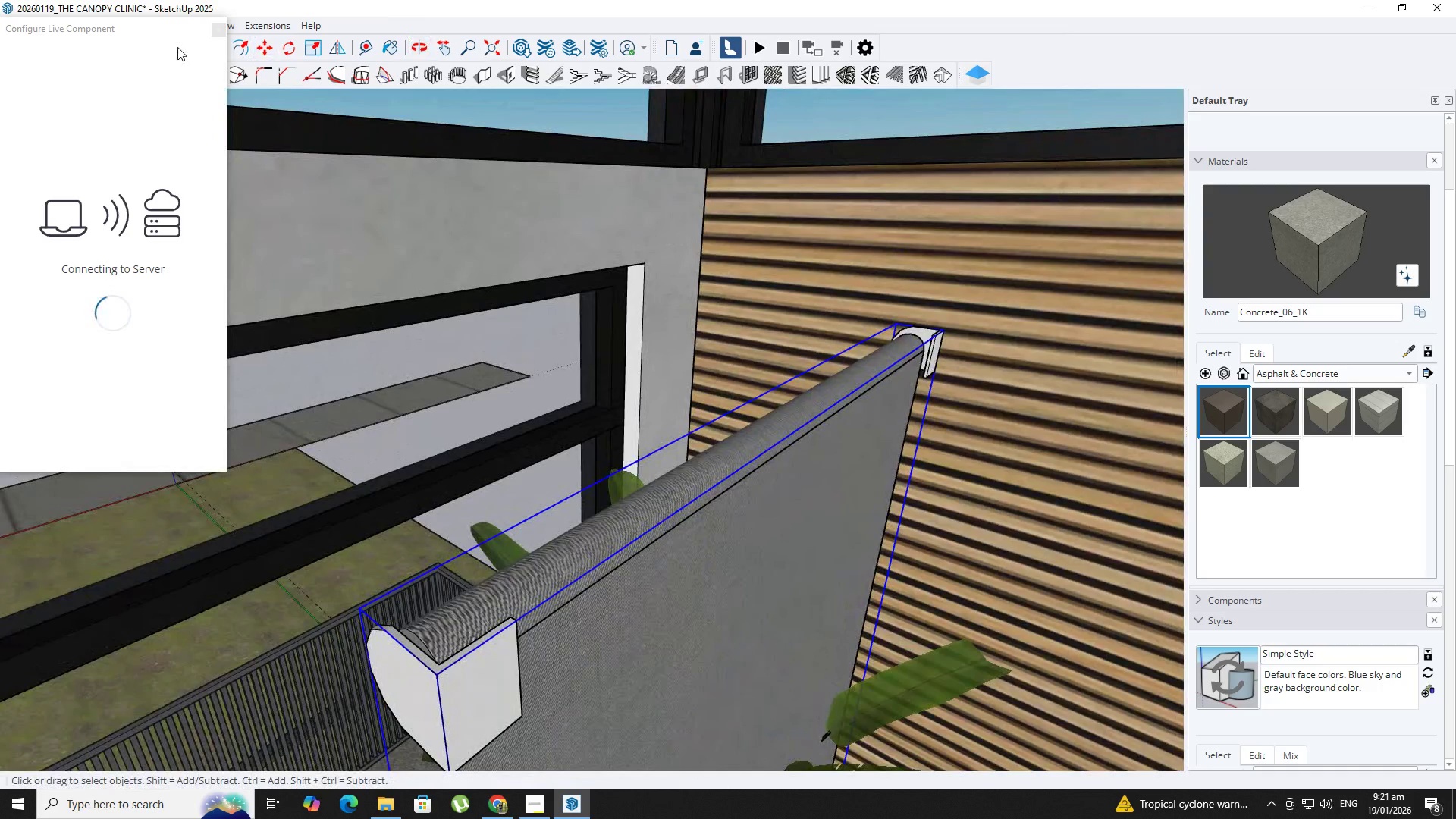 
scroll: coordinate [916, 345], scroll_direction: up, amount: 7.0
 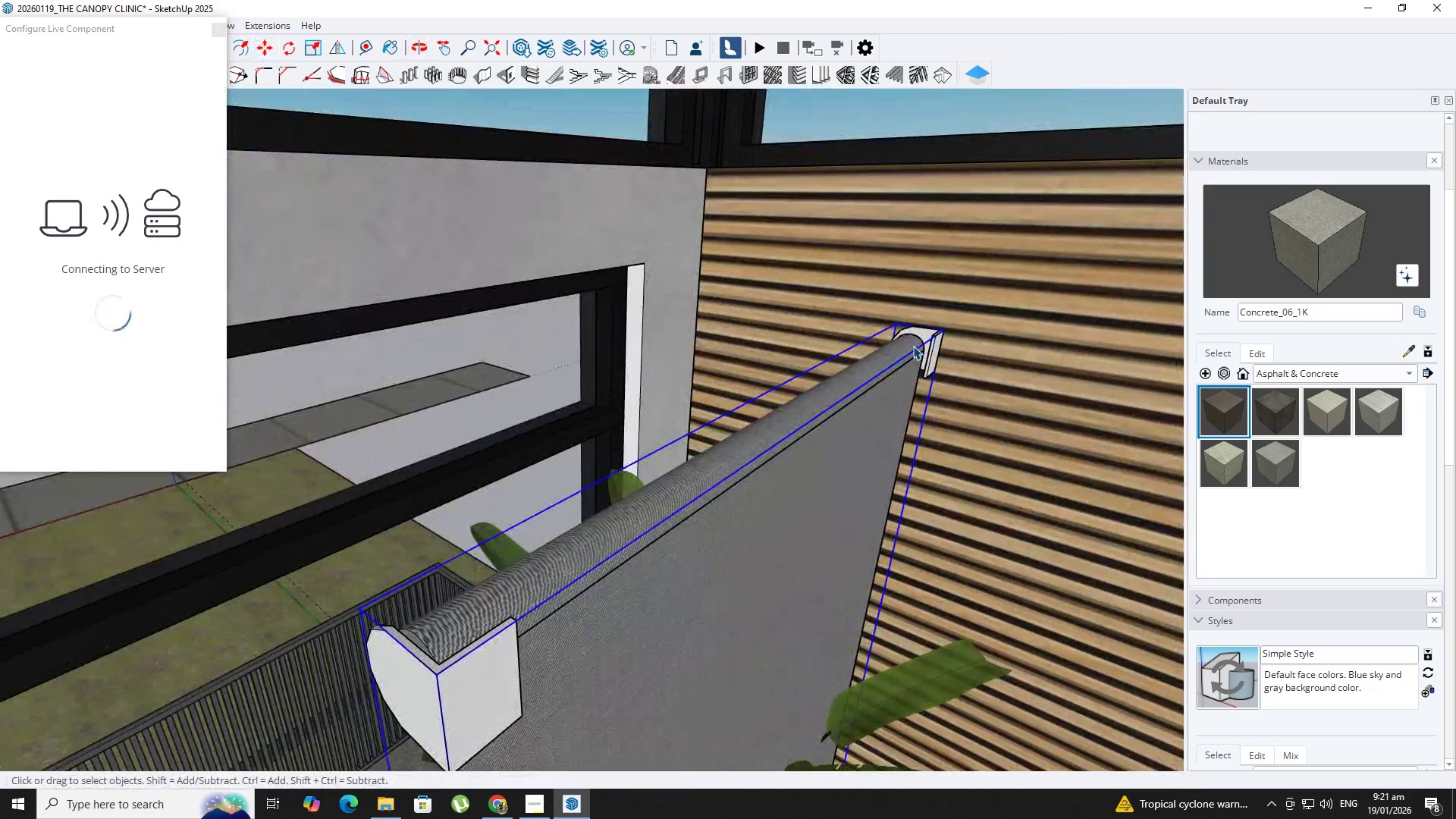 
left_click([217, 30])
 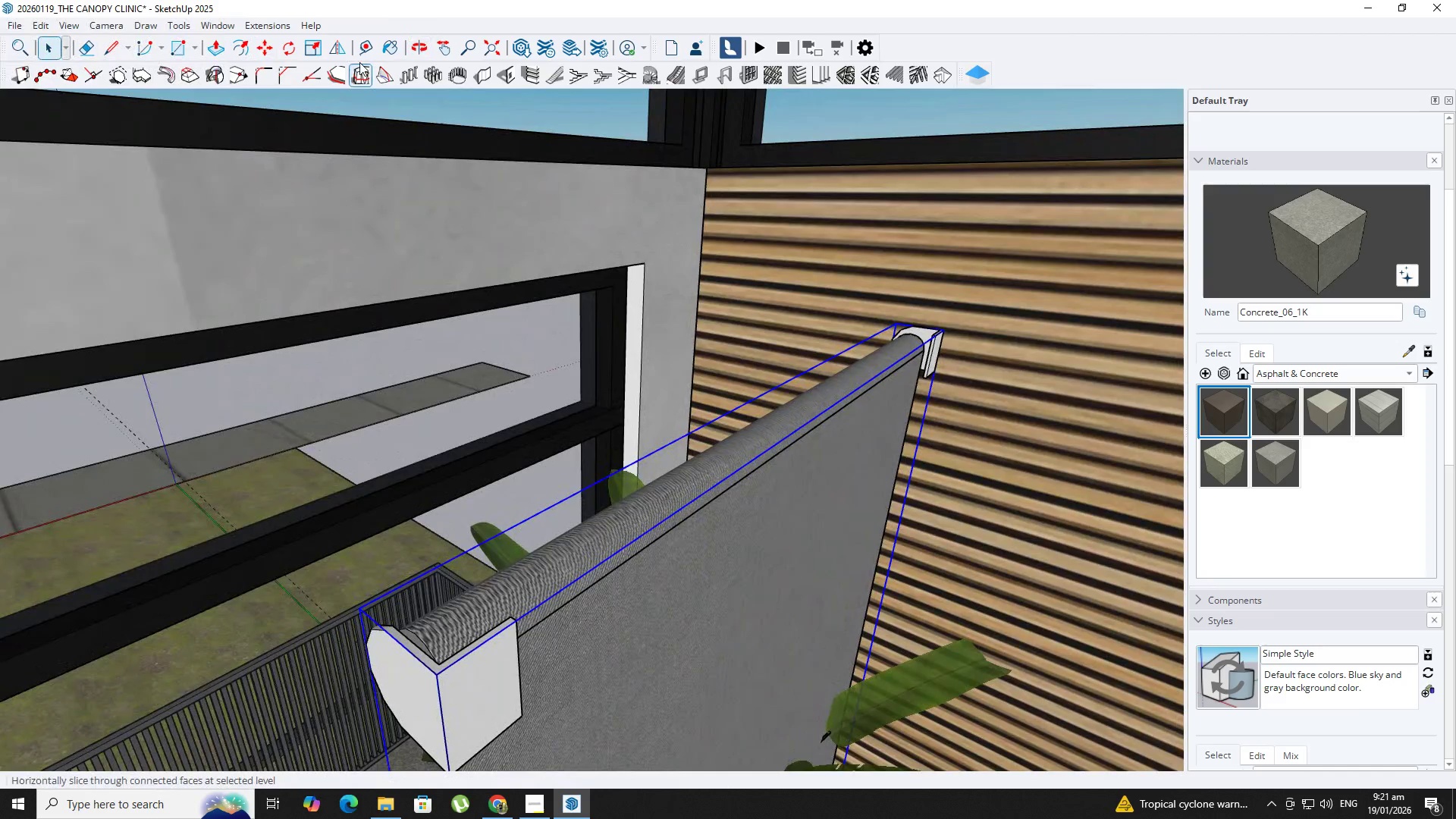 
left_click([331, 46])
 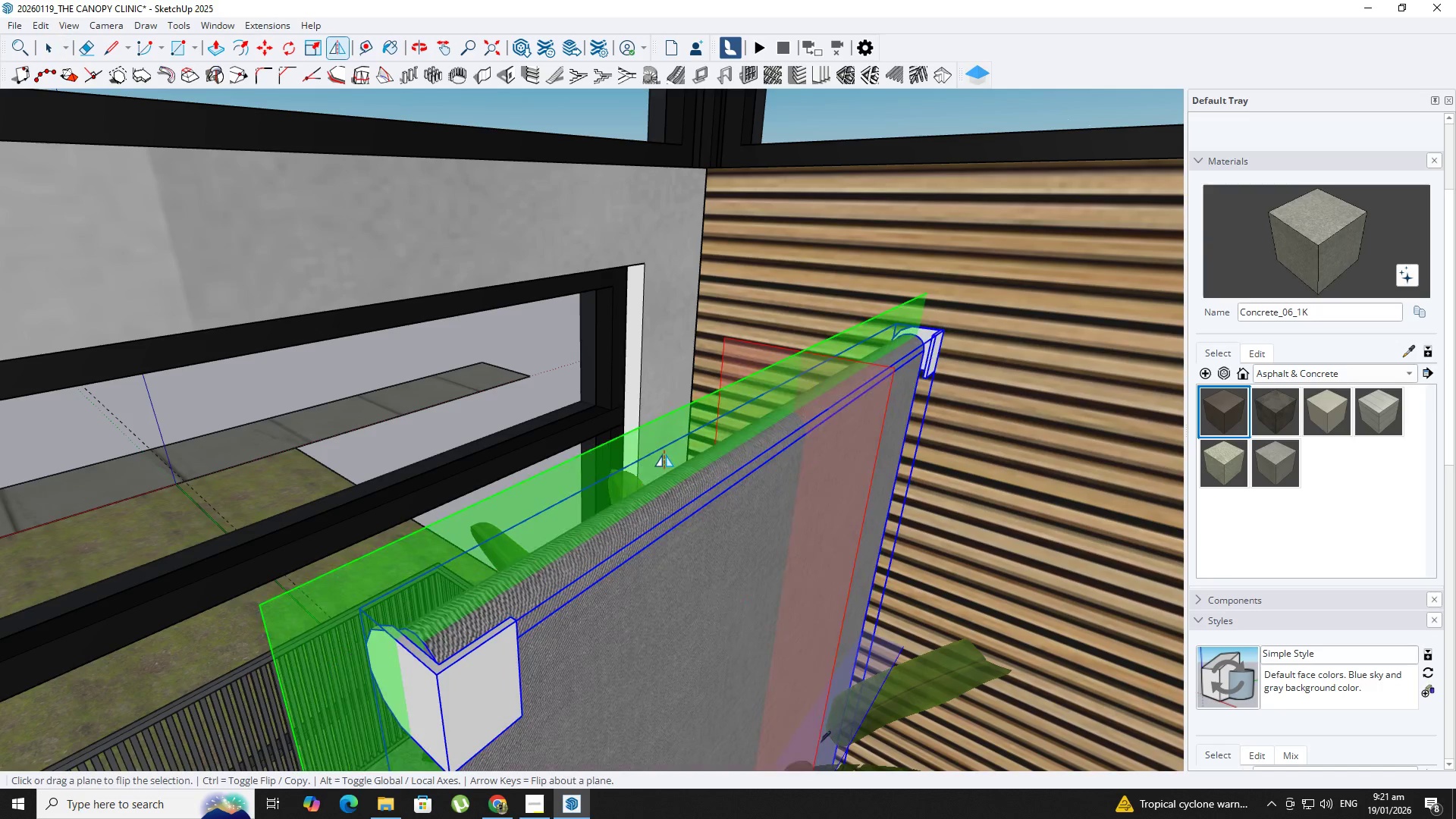 
left_click([664, 454])
 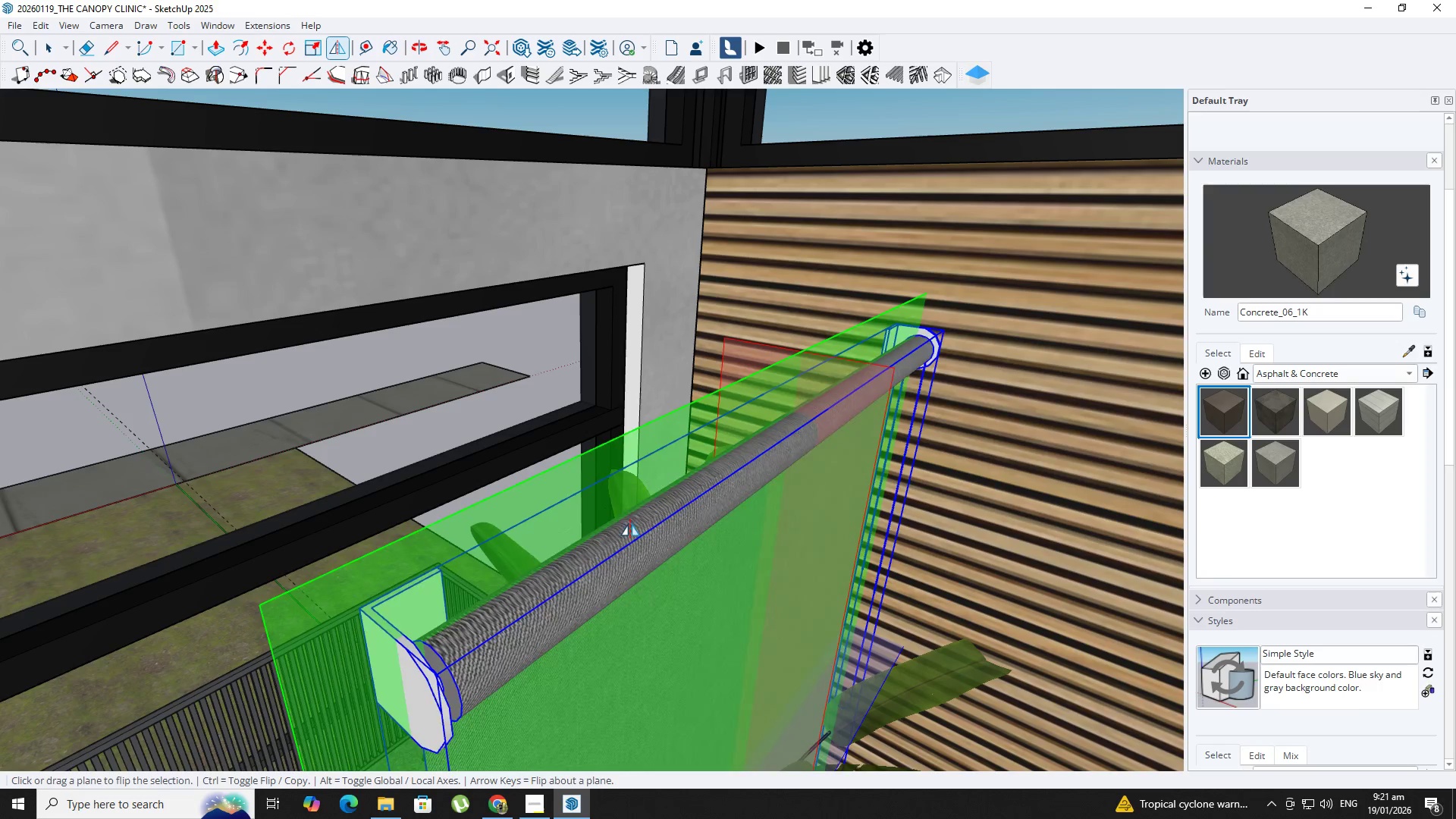 
key(Space)
 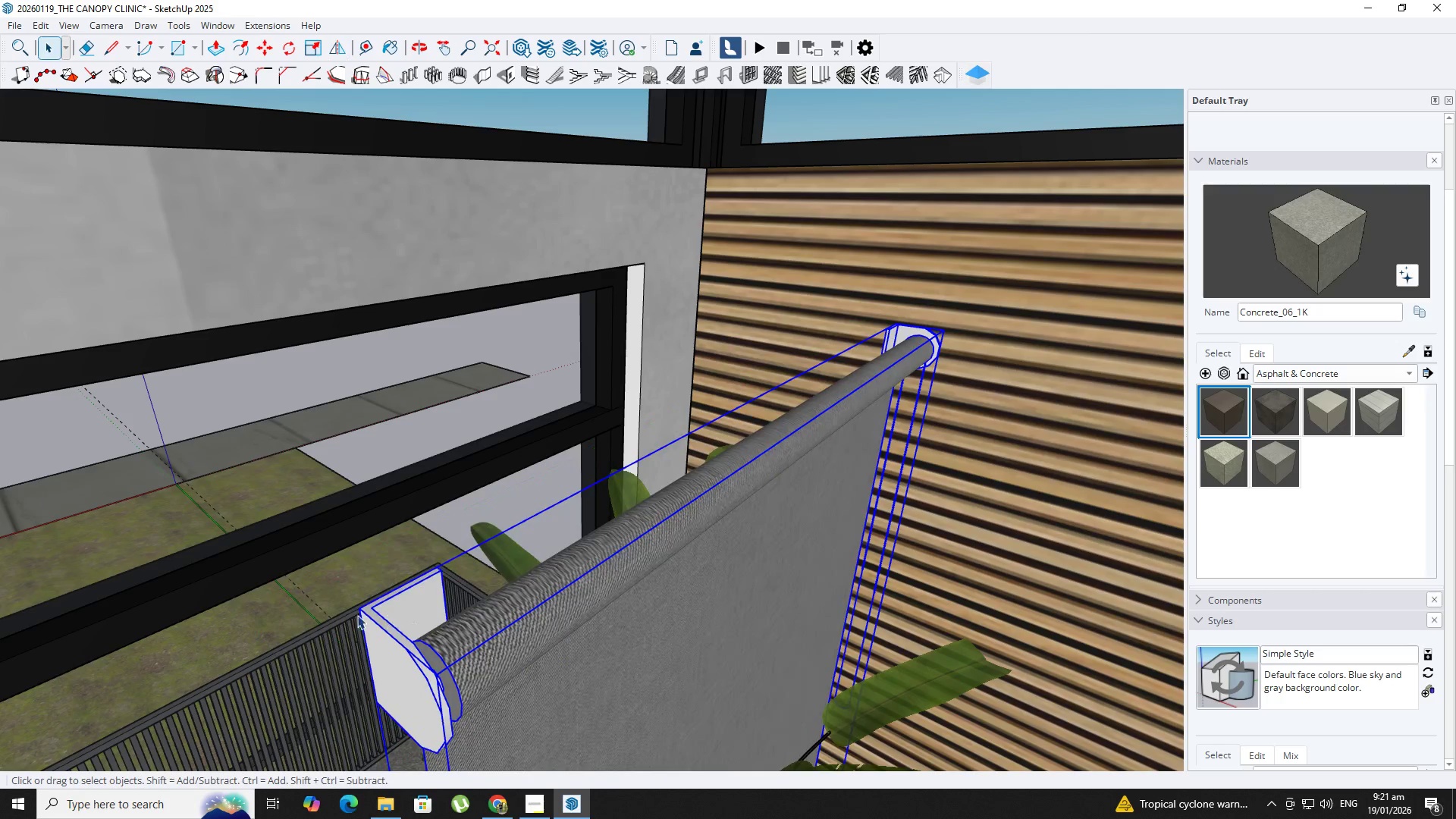 
key(Comma)
 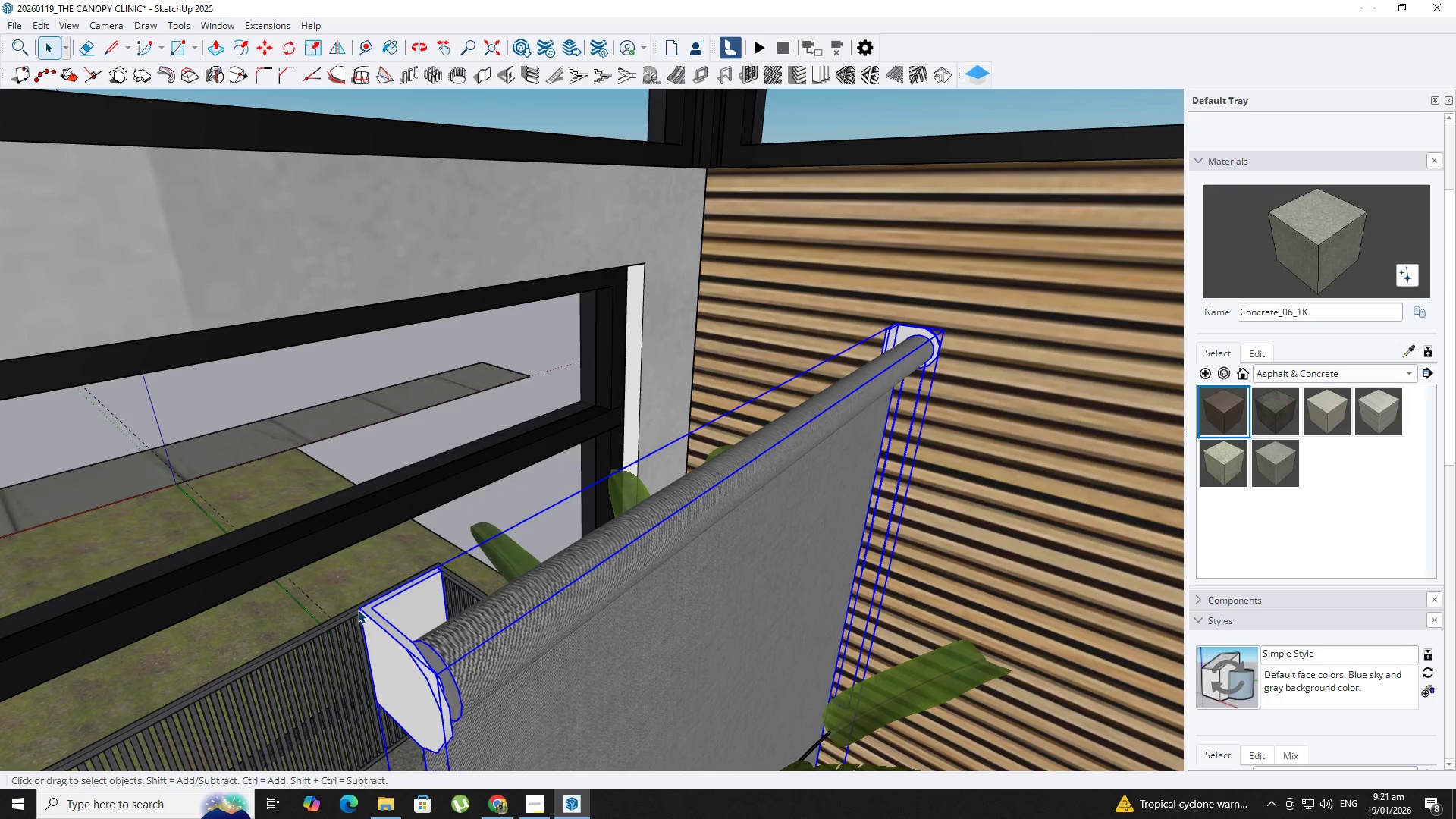 
key(M)
 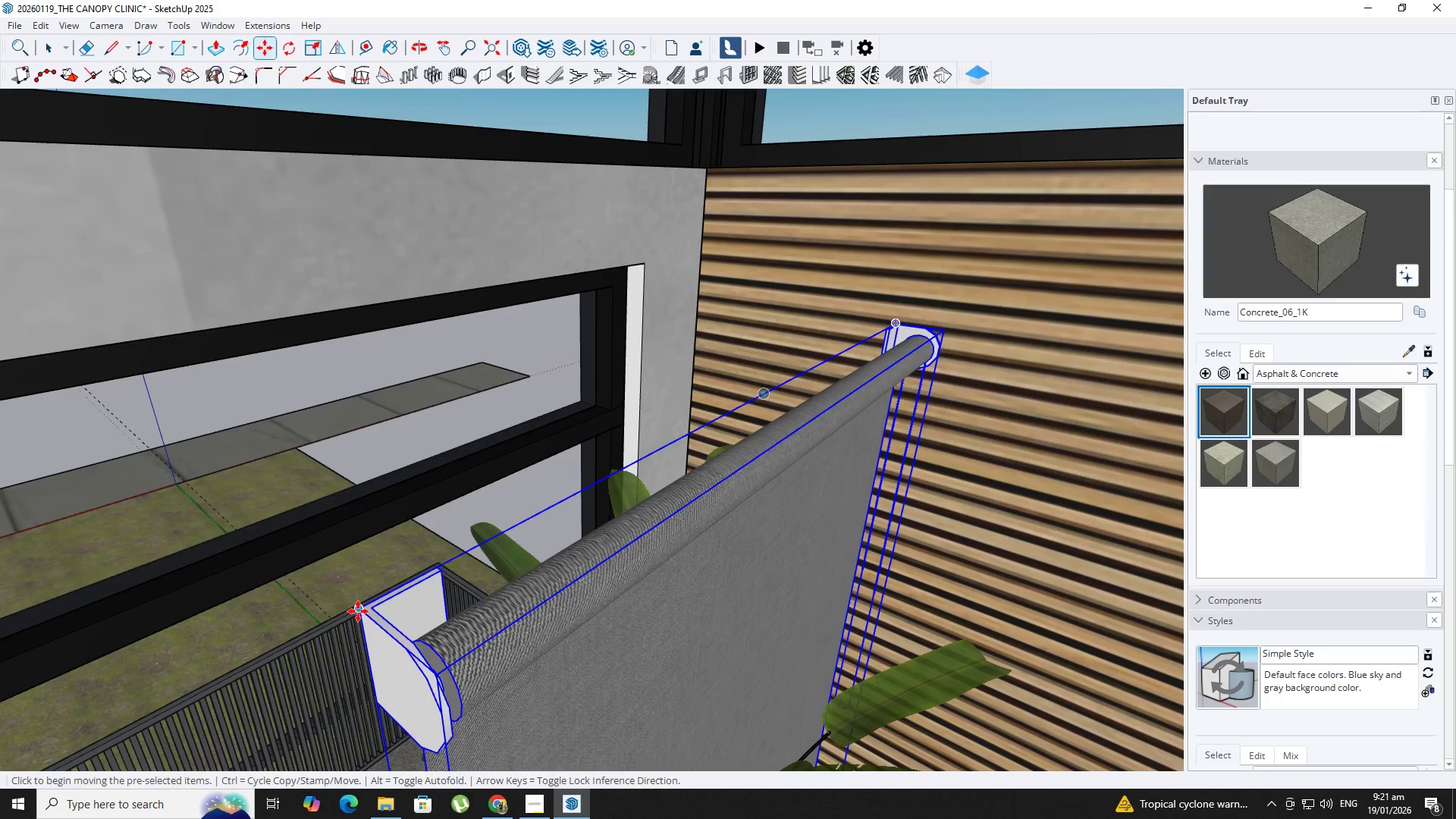 
key(ArrowLeft)
 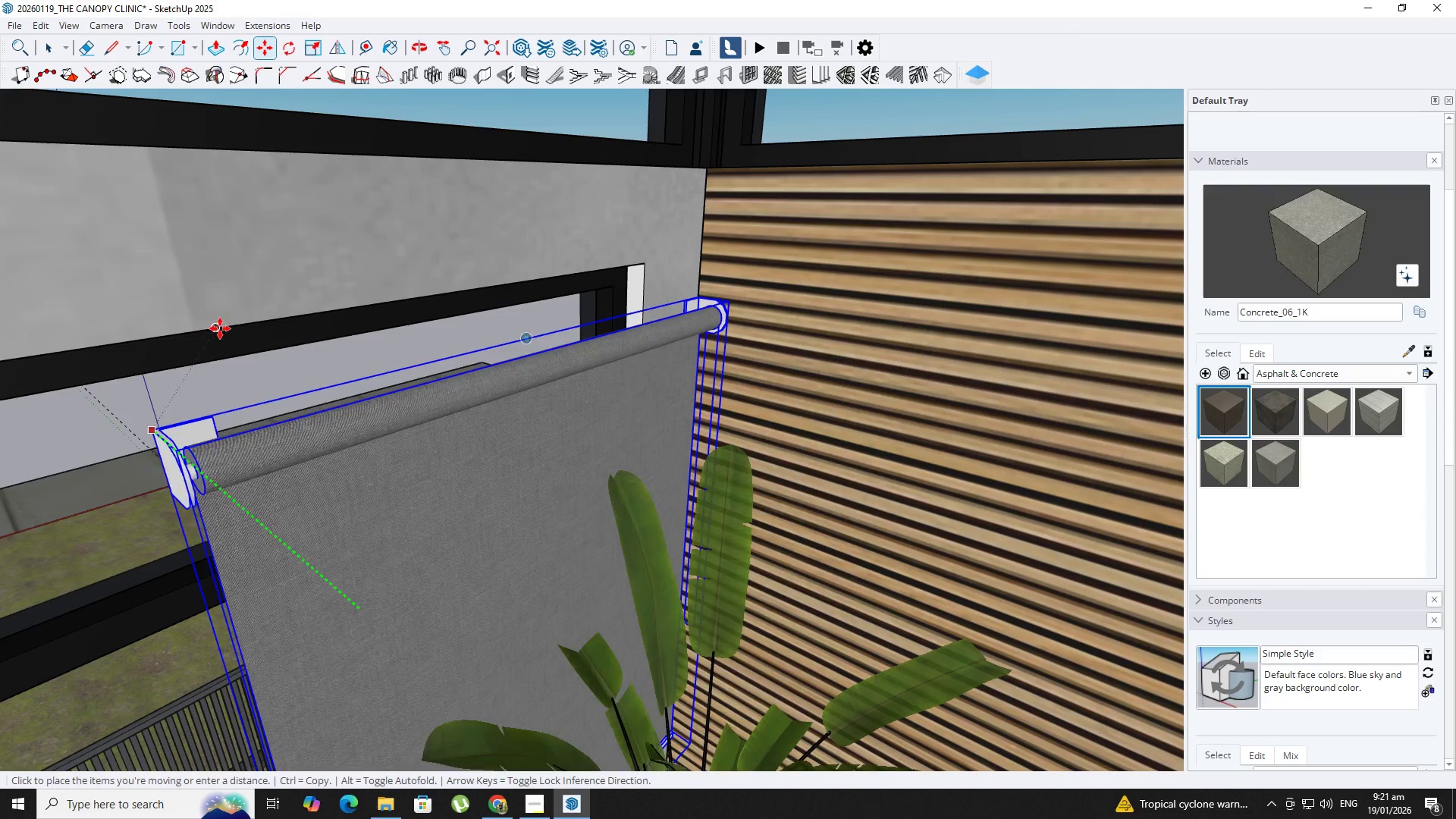 
key(ArrowRight)
 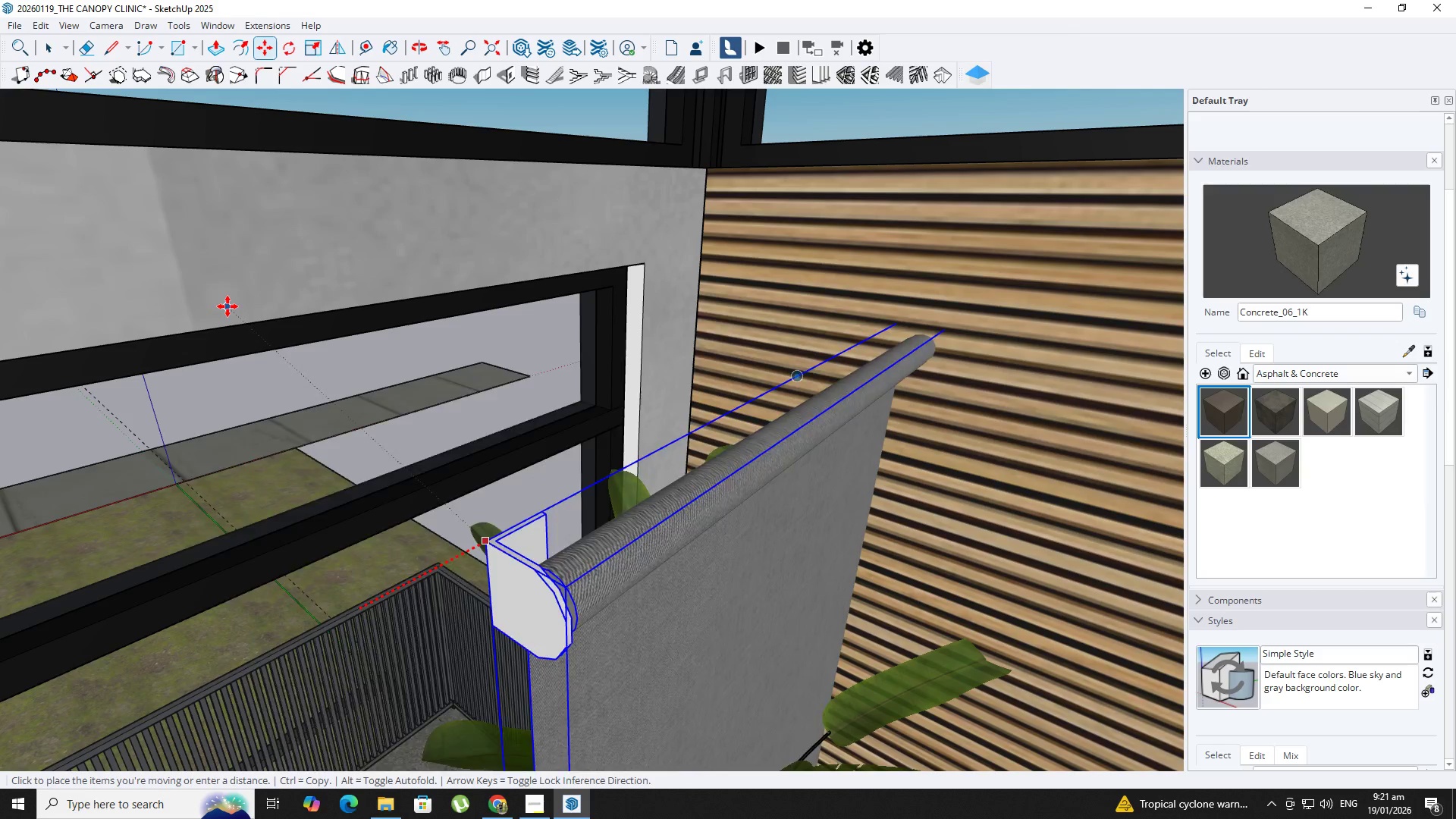 
key(ArrowLeft)
 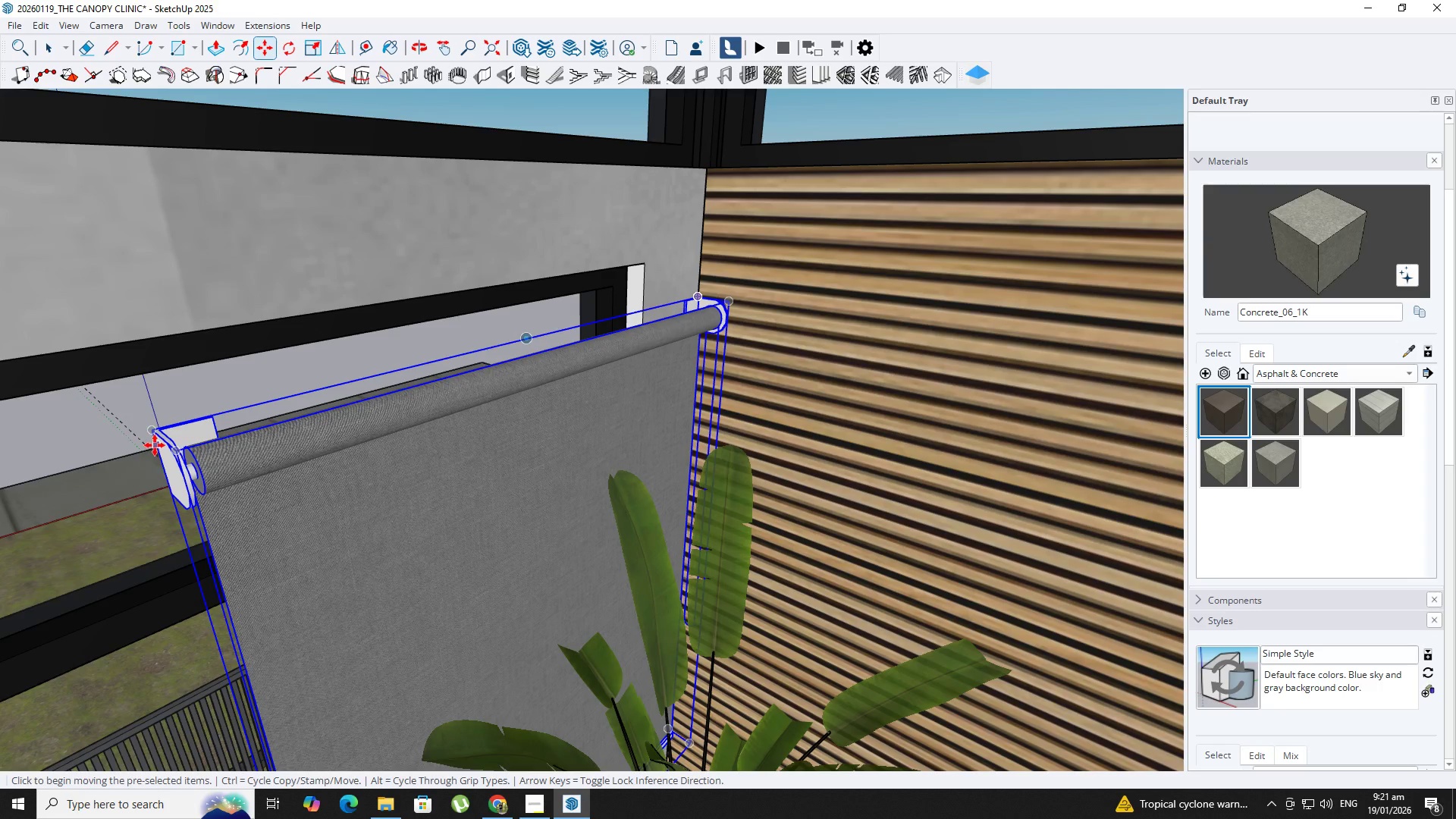 
left_click([149, 436])
 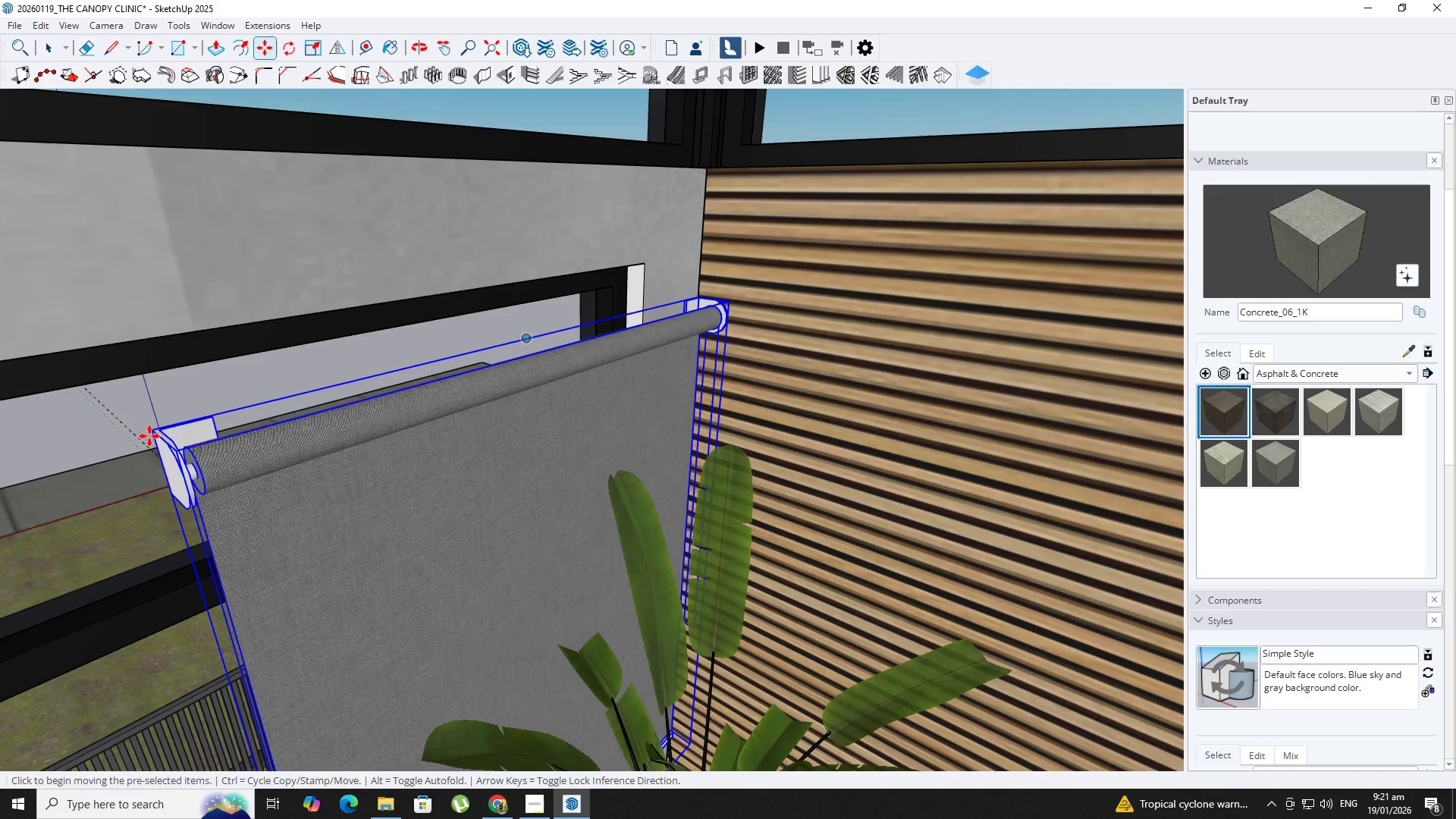 
key(ArrowUp)
 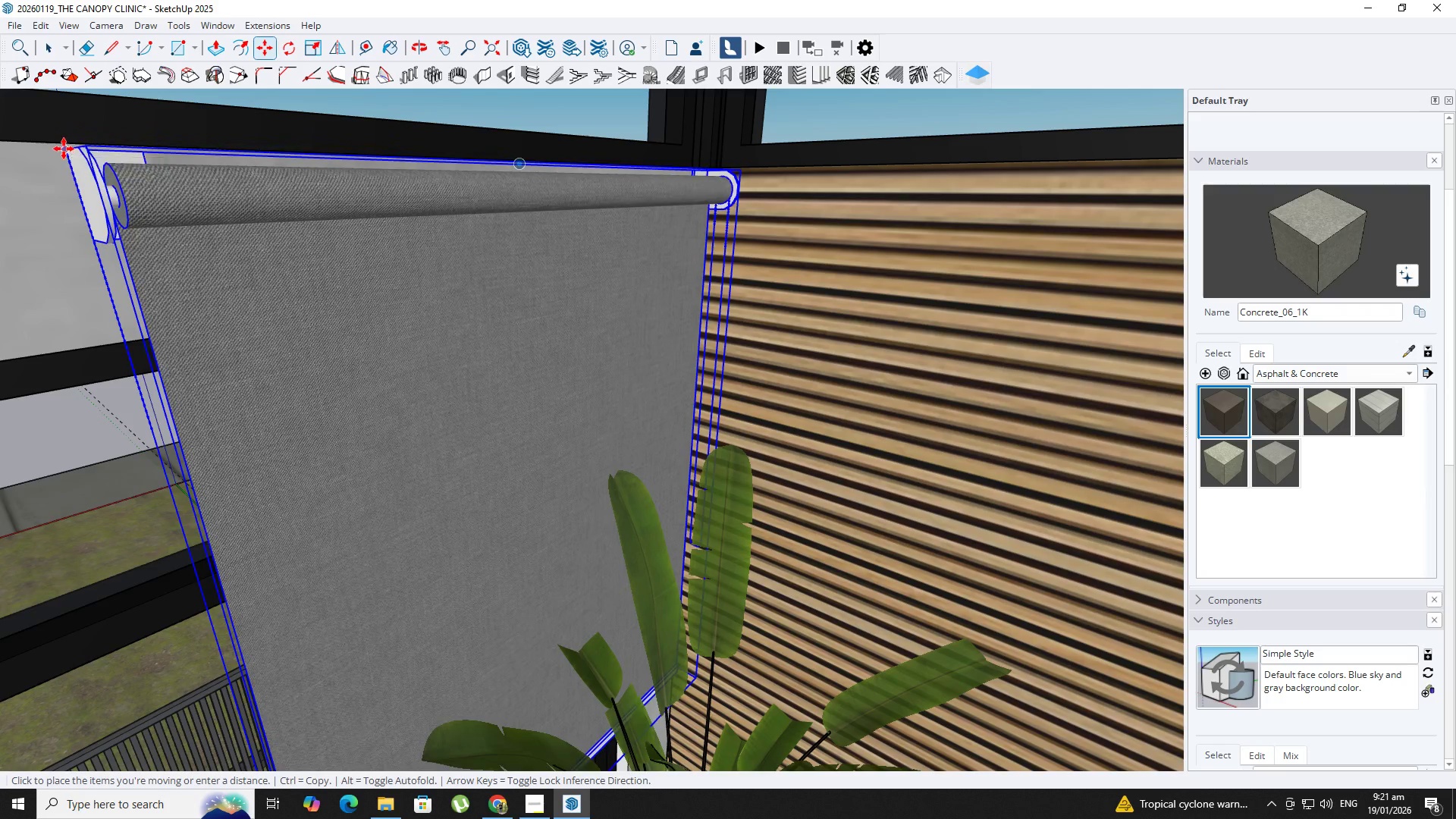 
left_click([64, 147])
 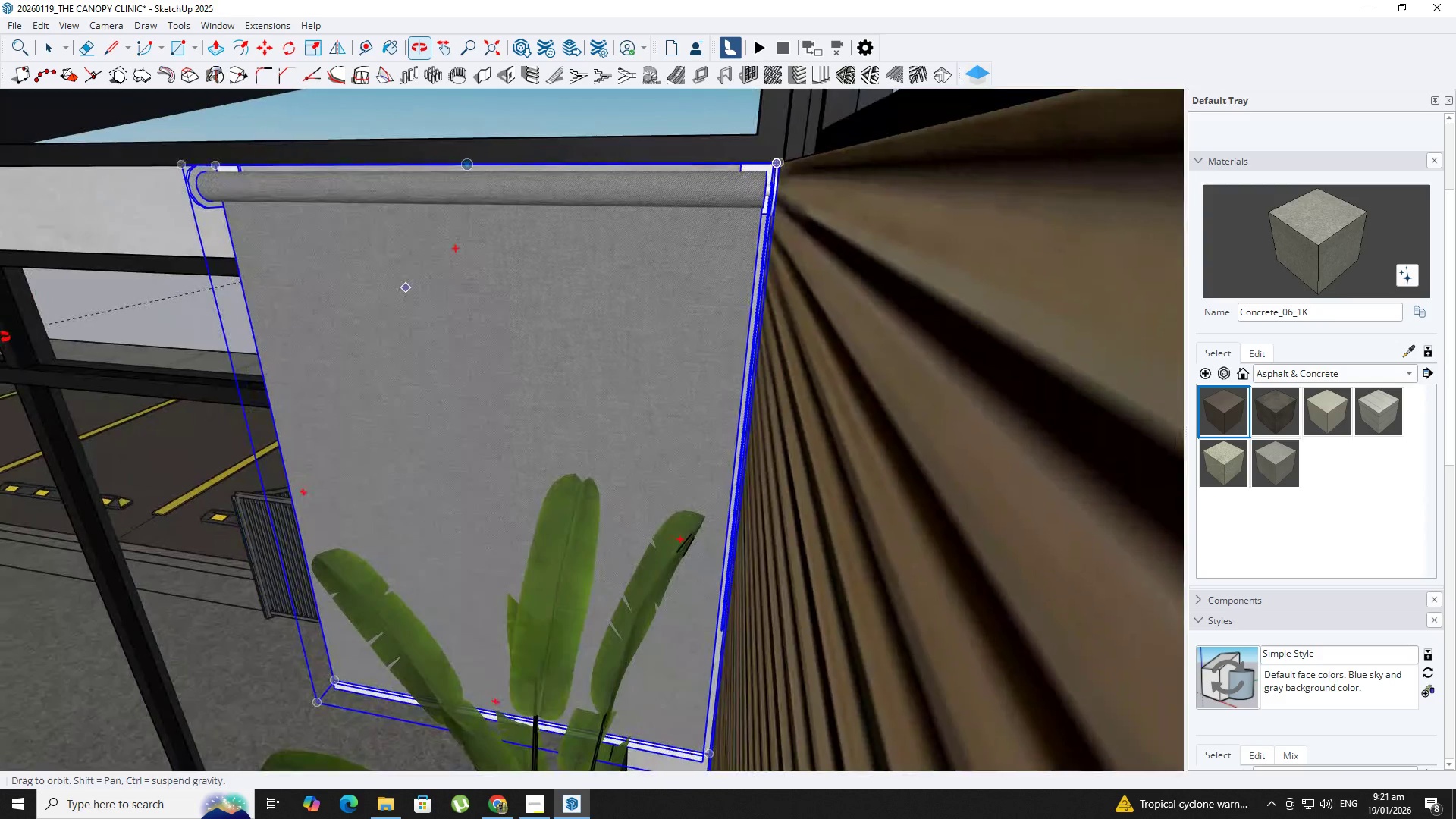 
key(Shift+ShiftLeft)
 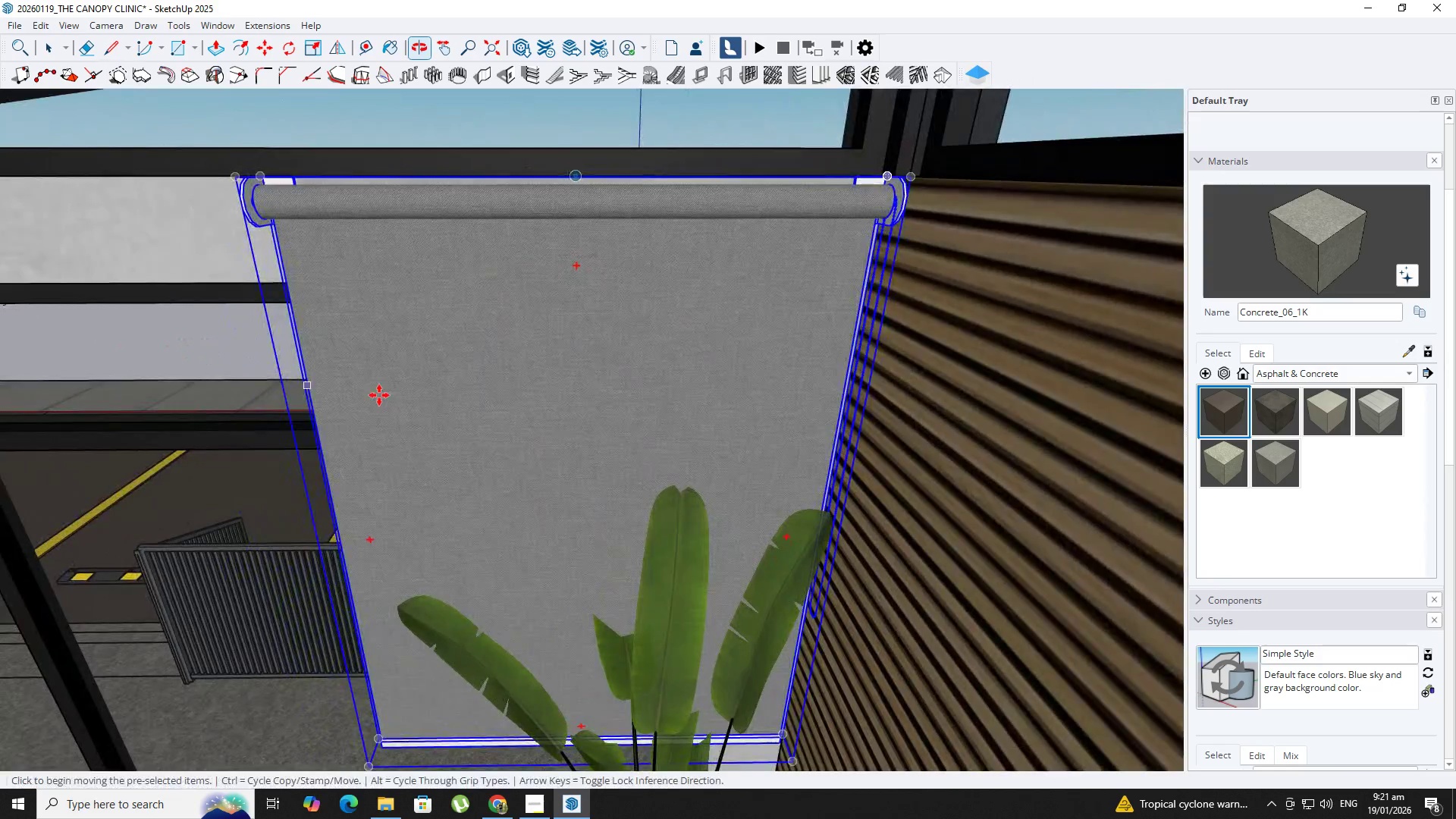 
left_click_drag(start_coordinate=[405, 388], to_coordinate=[396, 388])
 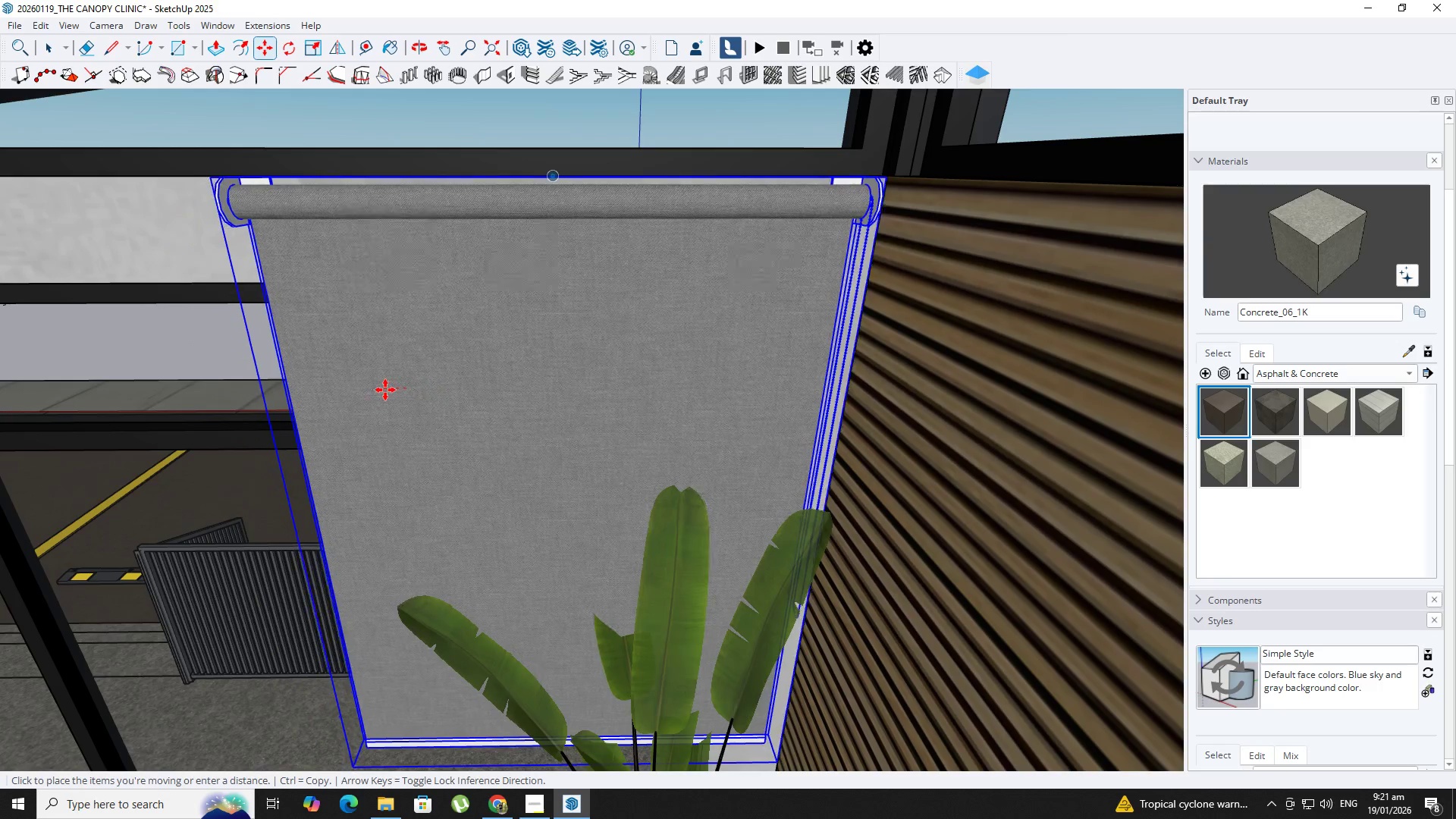 
left_click([385, 390])
 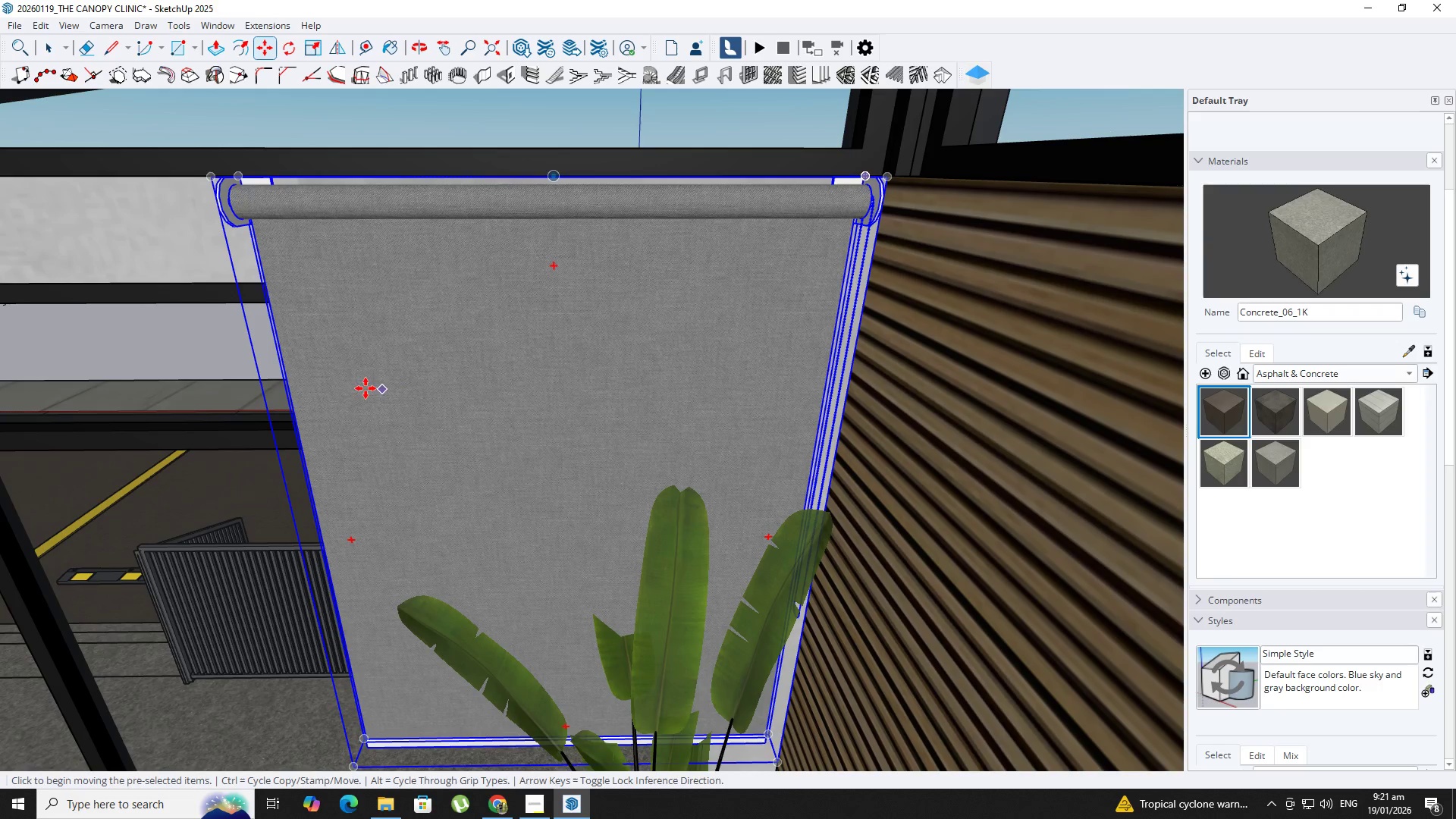 
hold_key(key=ShiftLeft, duration=0.48)
 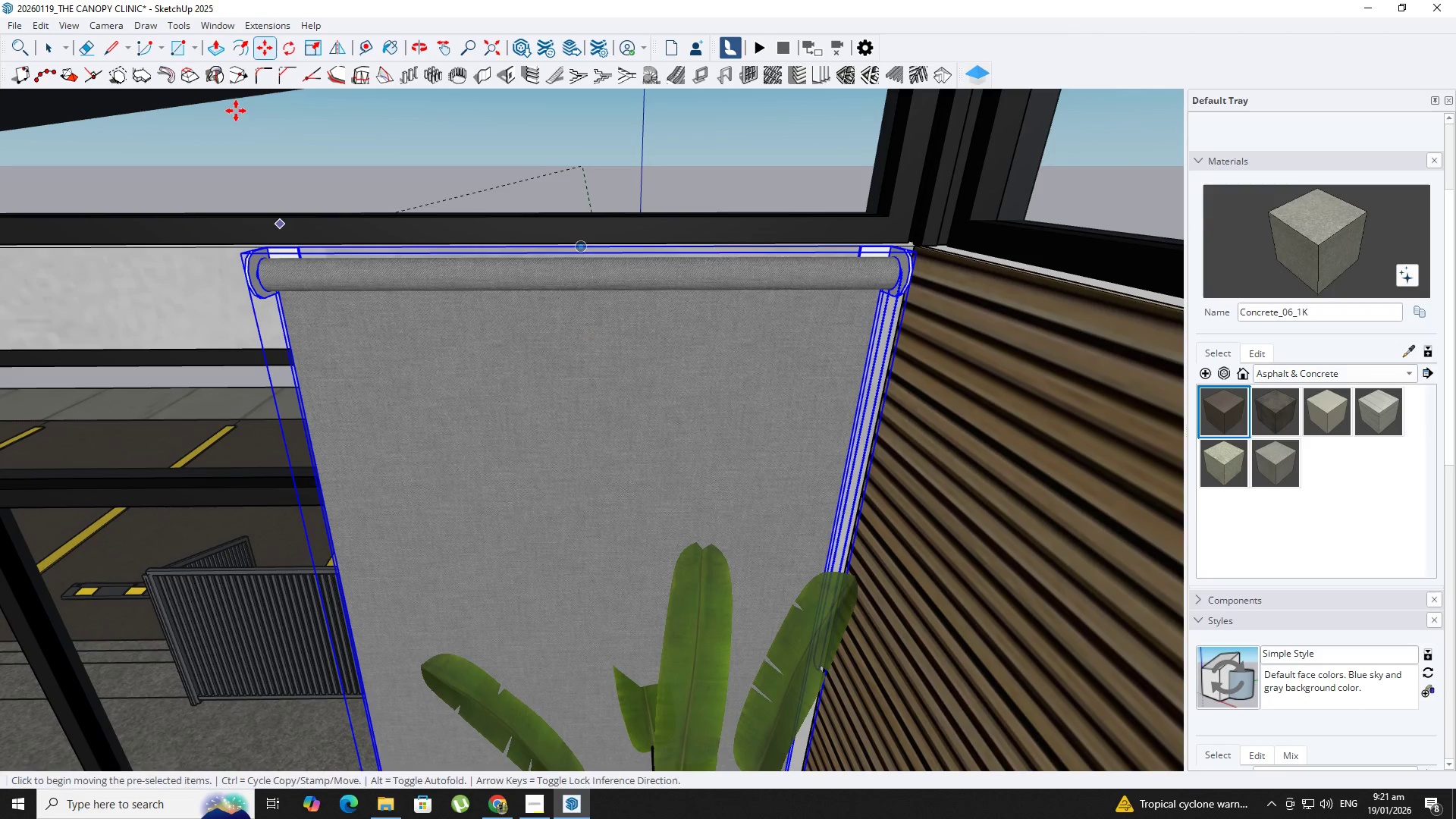 
key(Space)
 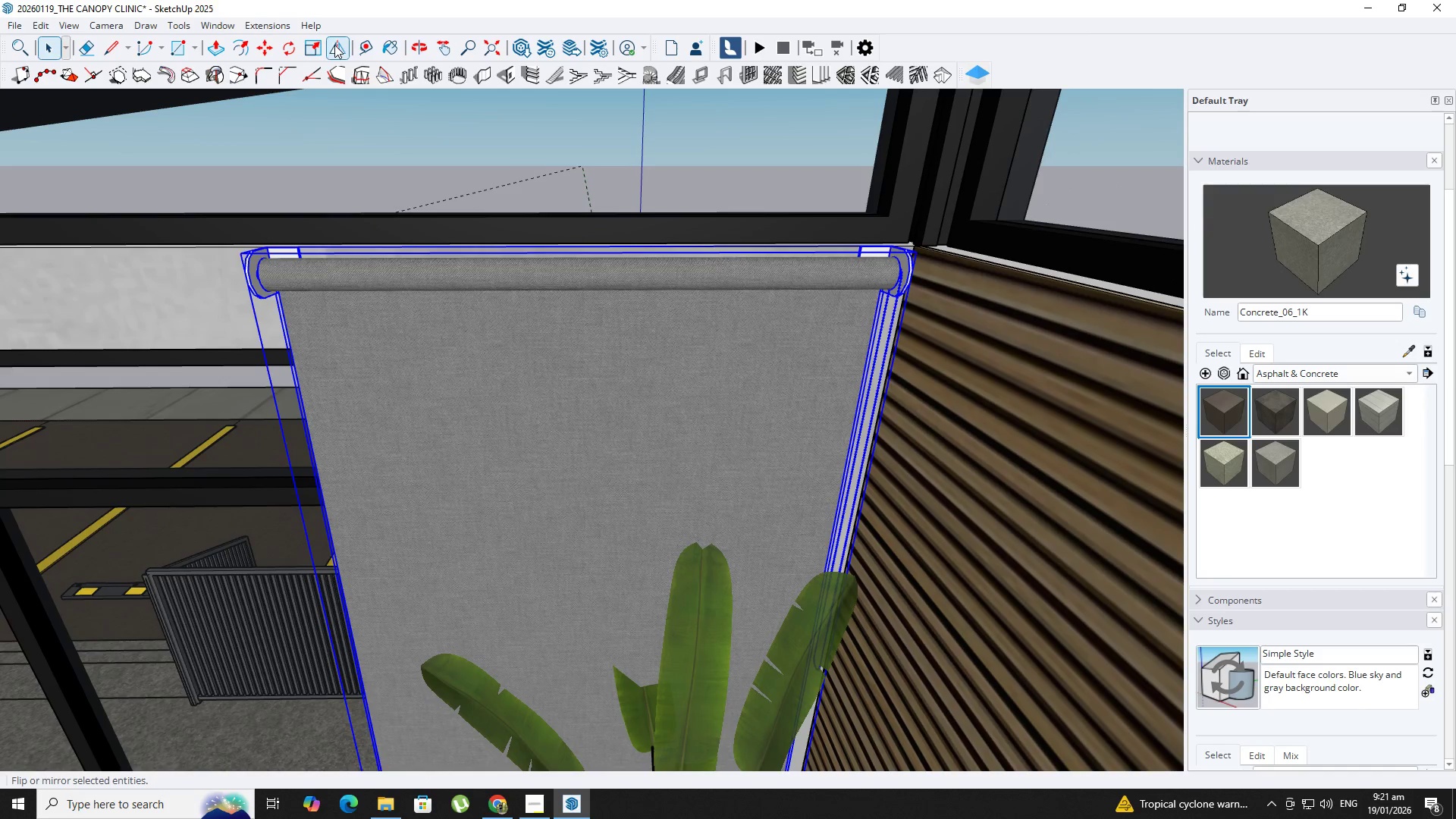 
left_click([334, 45])
 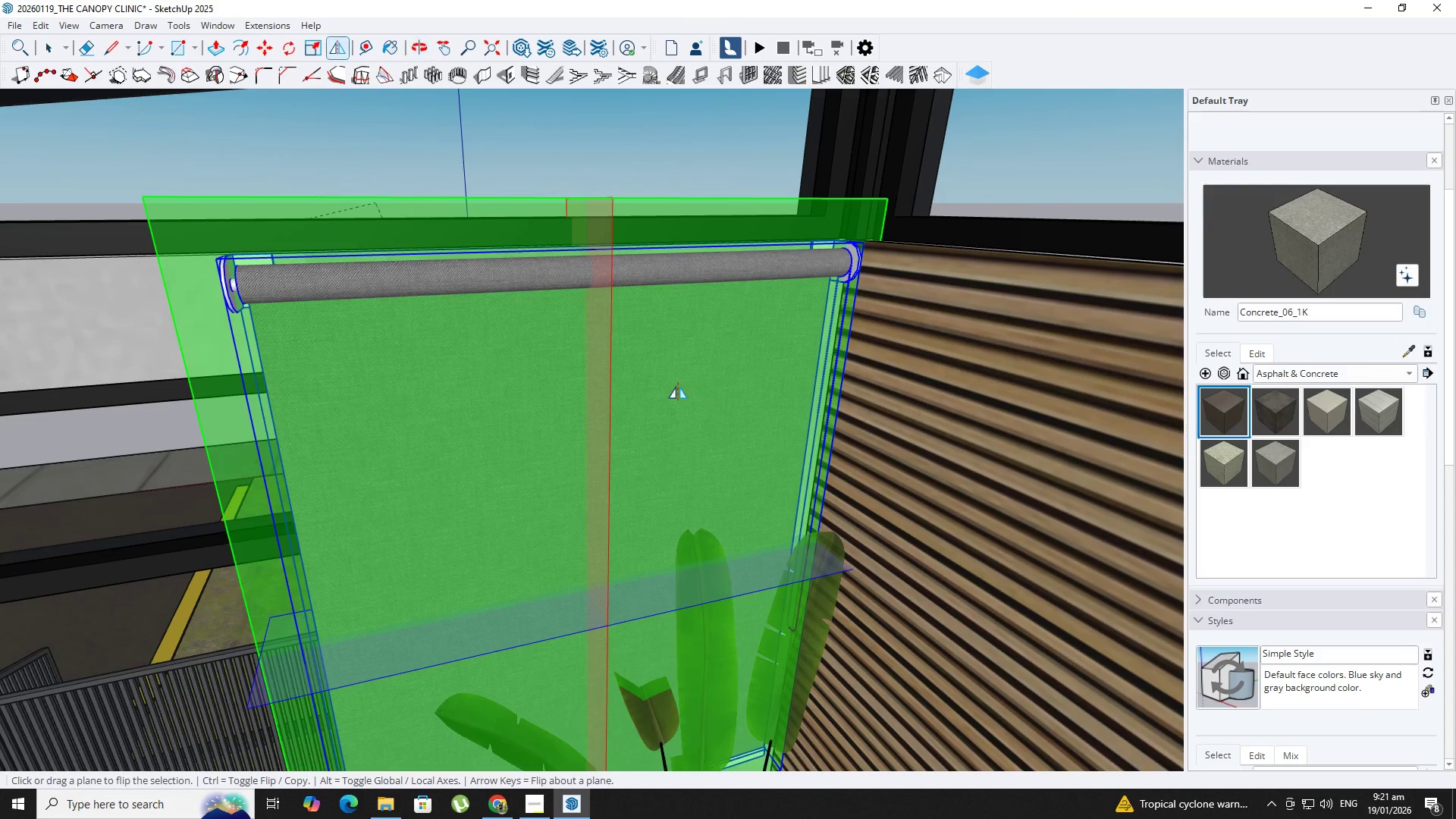 
left_click([606, 329])
 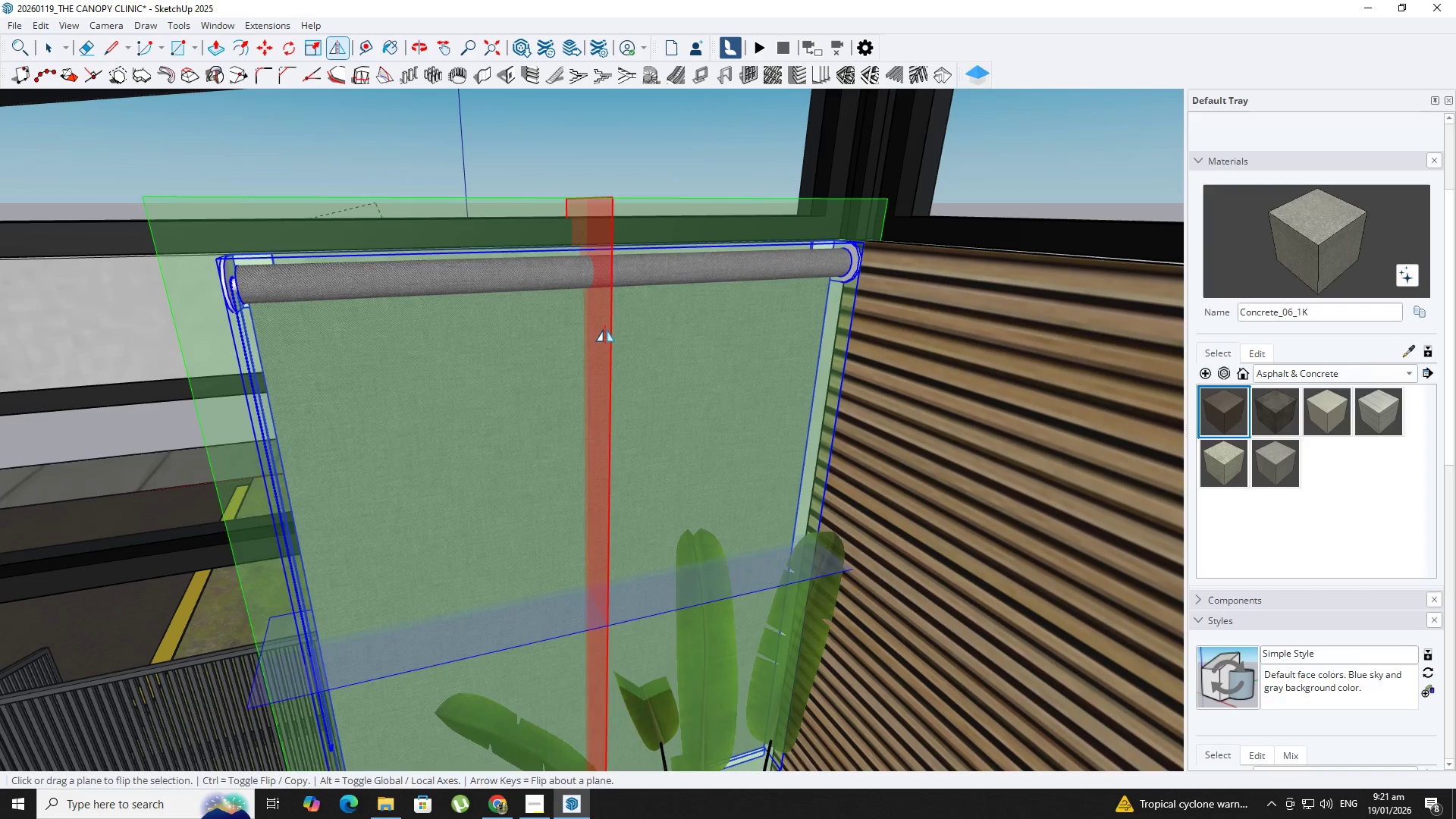 
key(Space)
 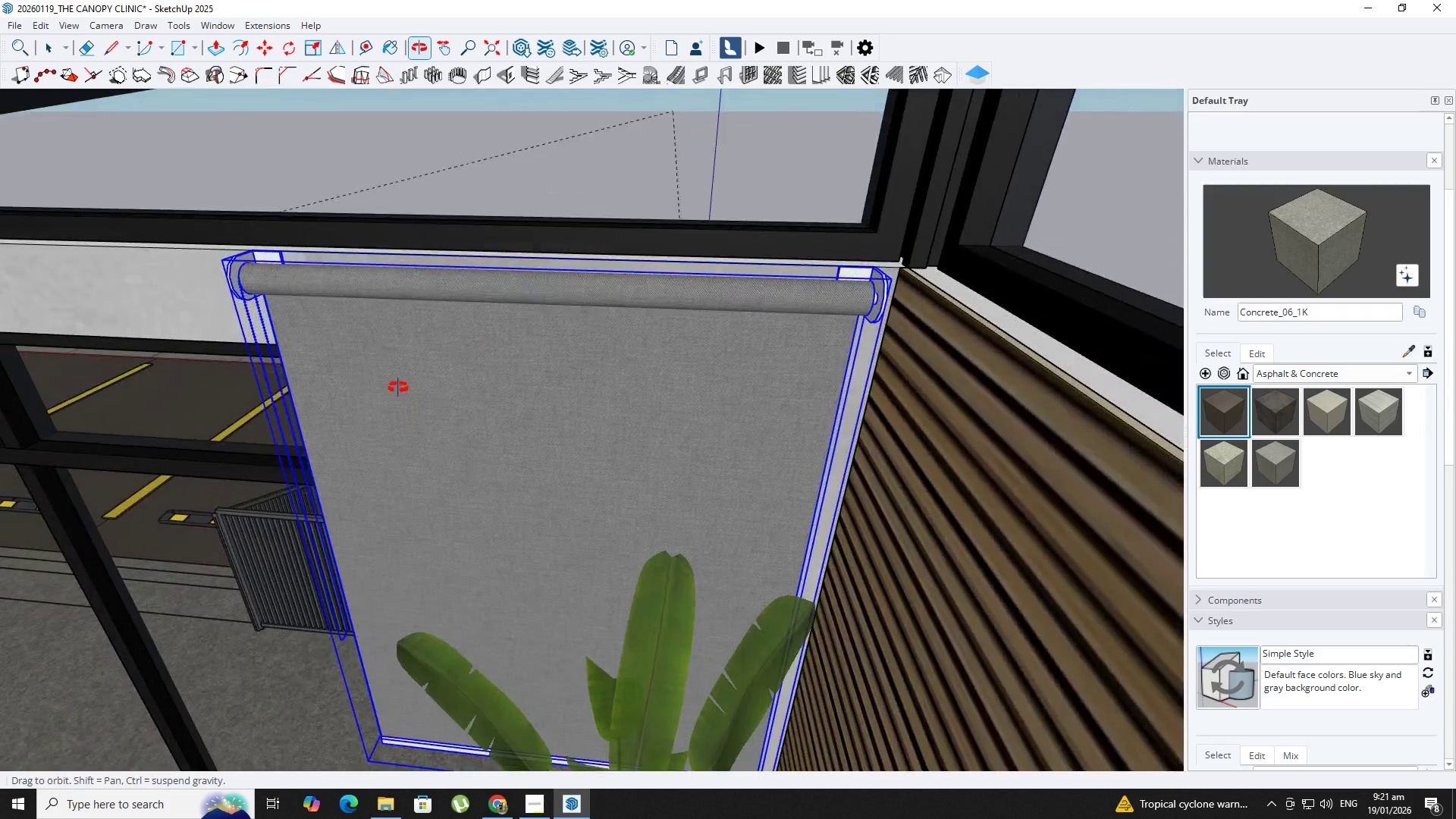 
key(M)
 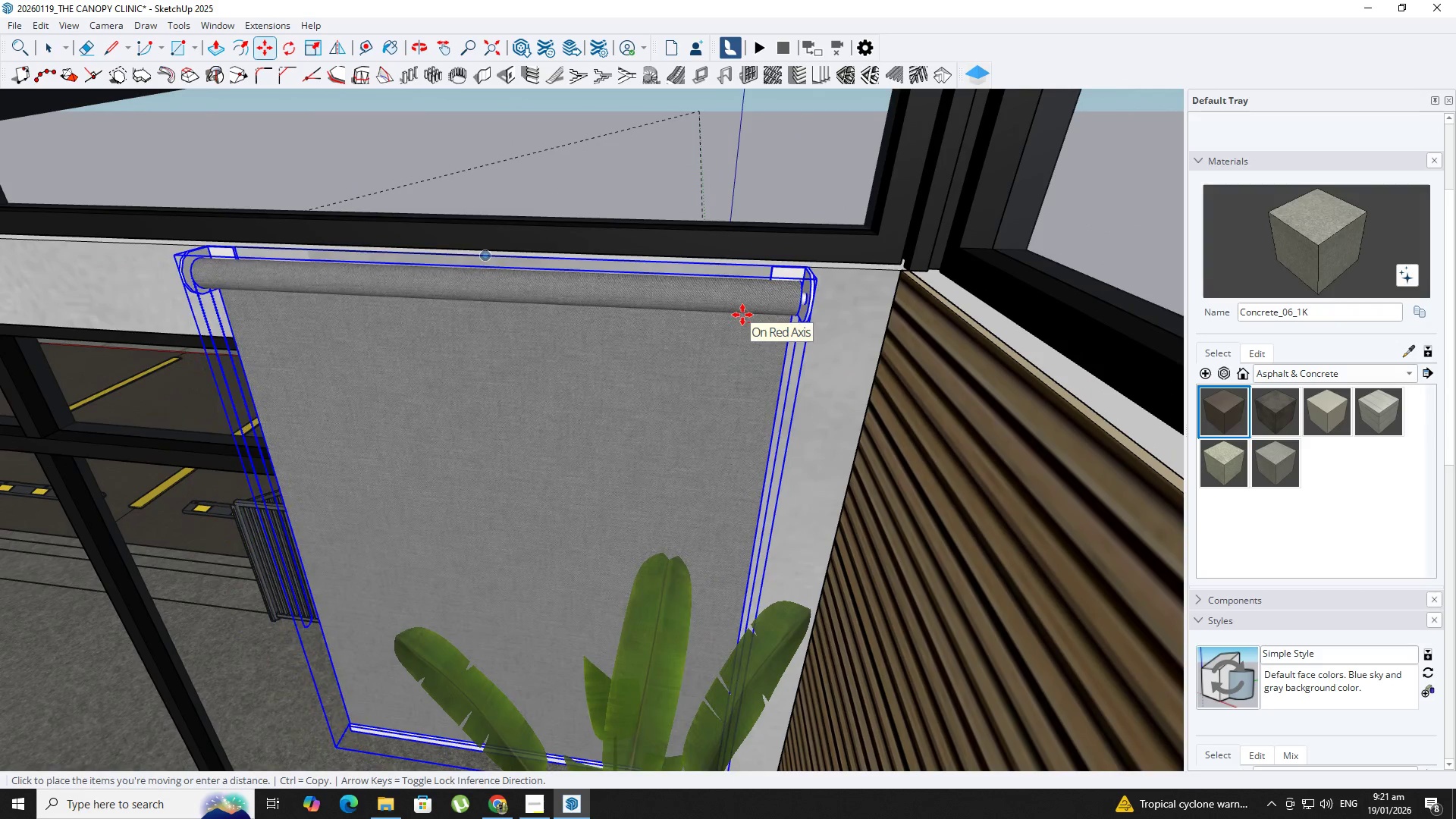 
hold_key(key=ShiftLeft, duration=0.59)
 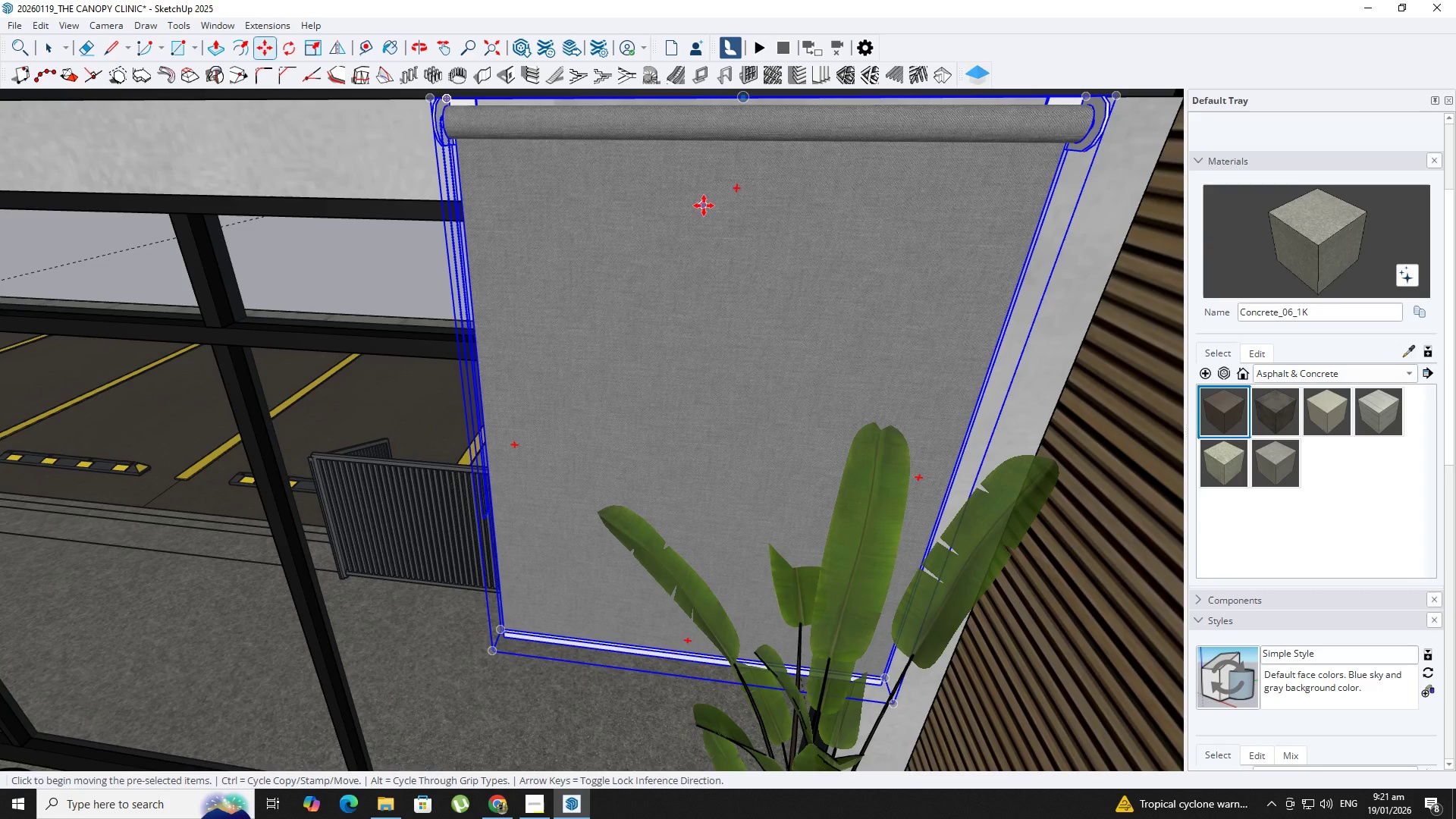 
hold_key(key=ShiftLeft, duration=0.39)
 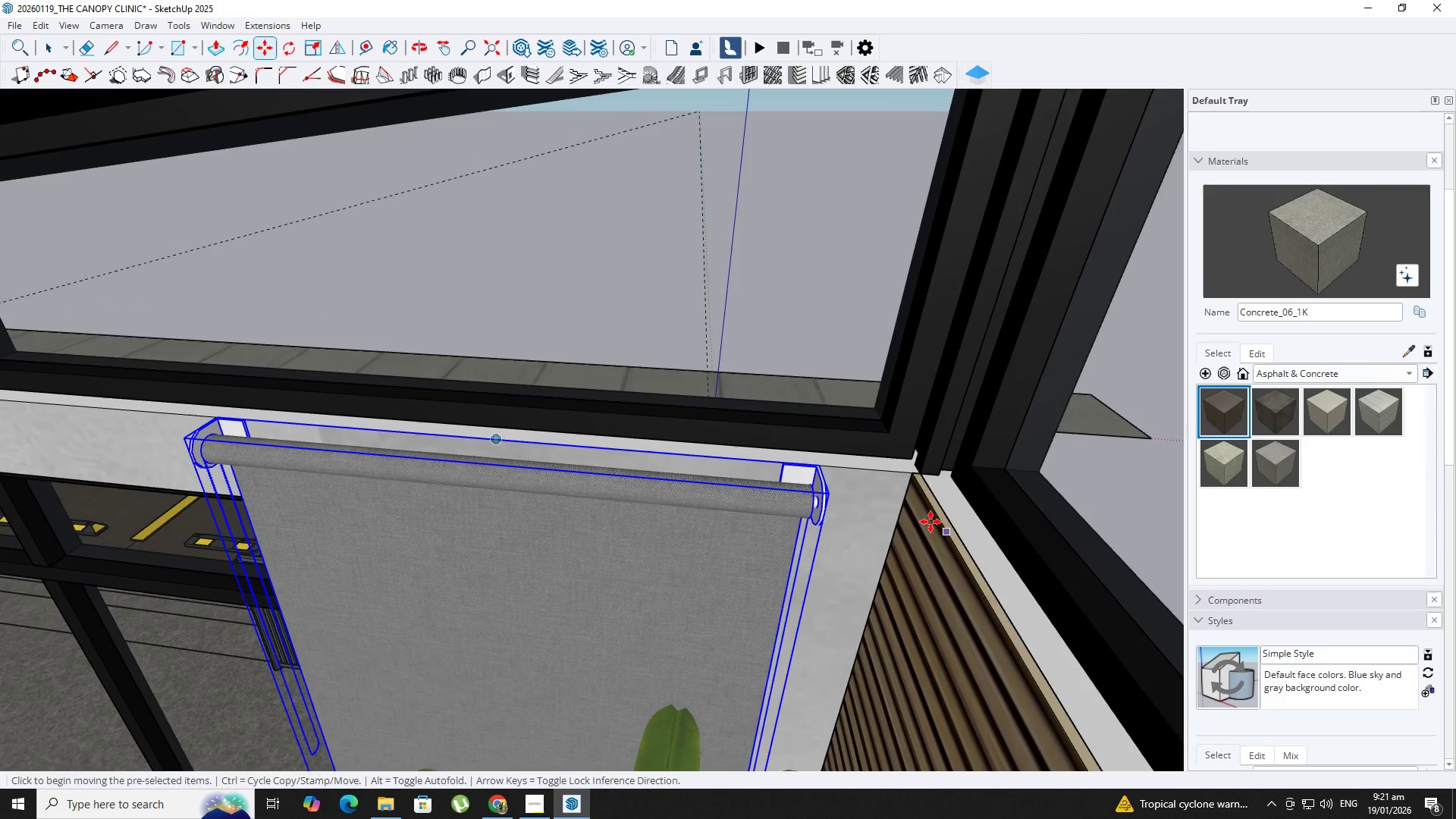 
scroll: coordinate [821, 466], scroll_direction: up, amount: 4.0
 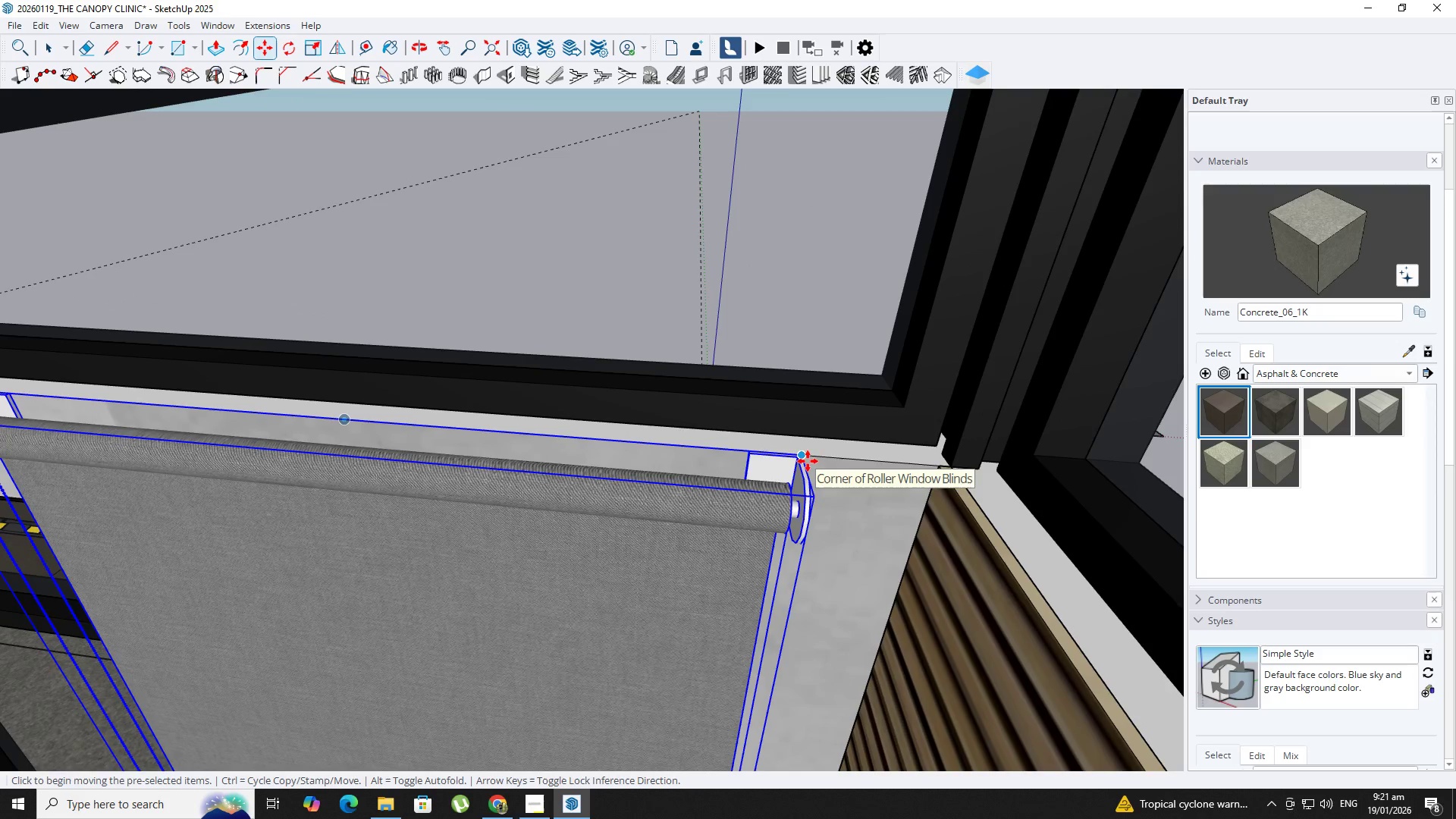 
left_click_drag(start_coordinate=[808, 461], to_coordinate=[803, 461])
 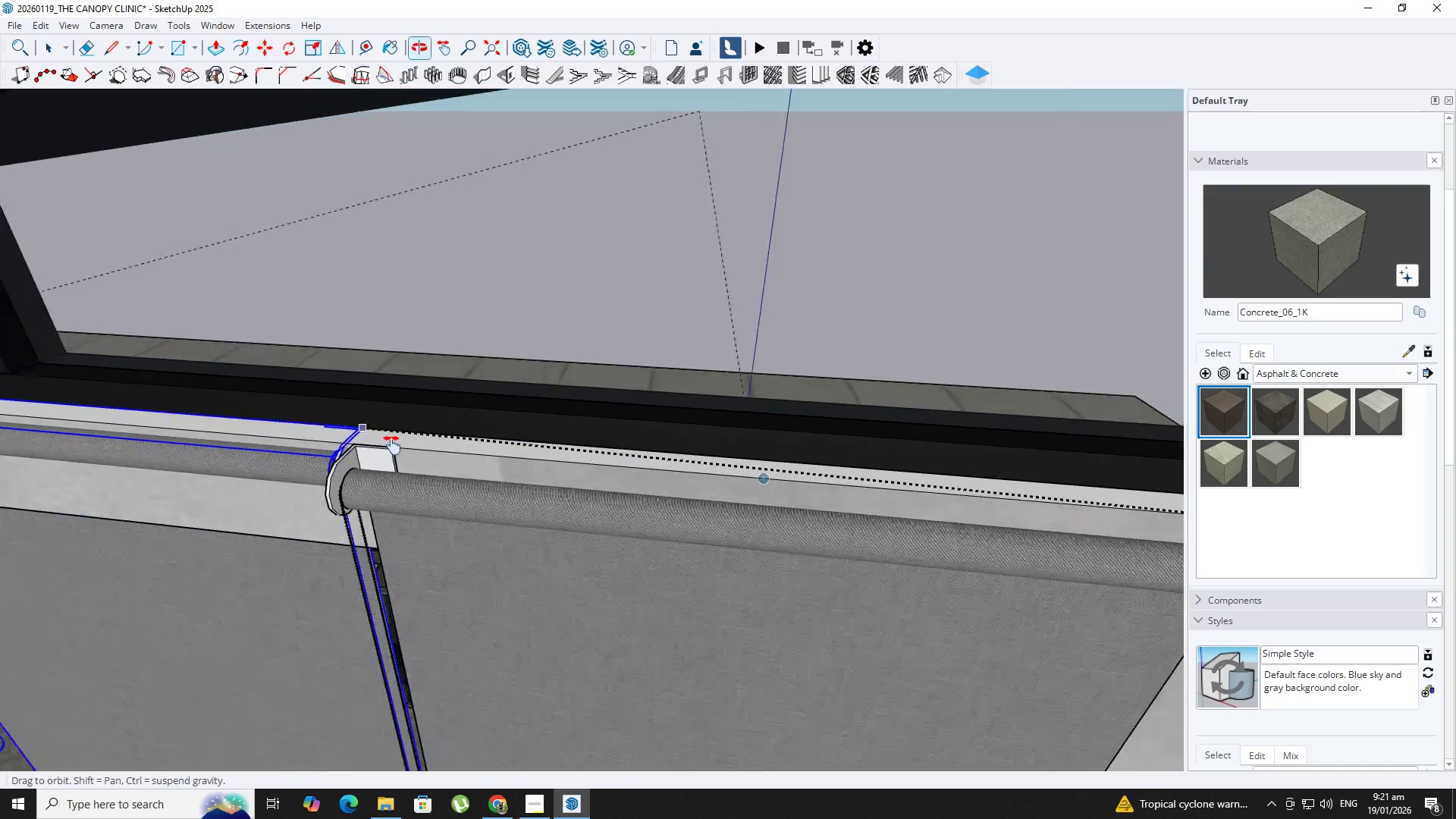 
key(Control+ControlLeft)
 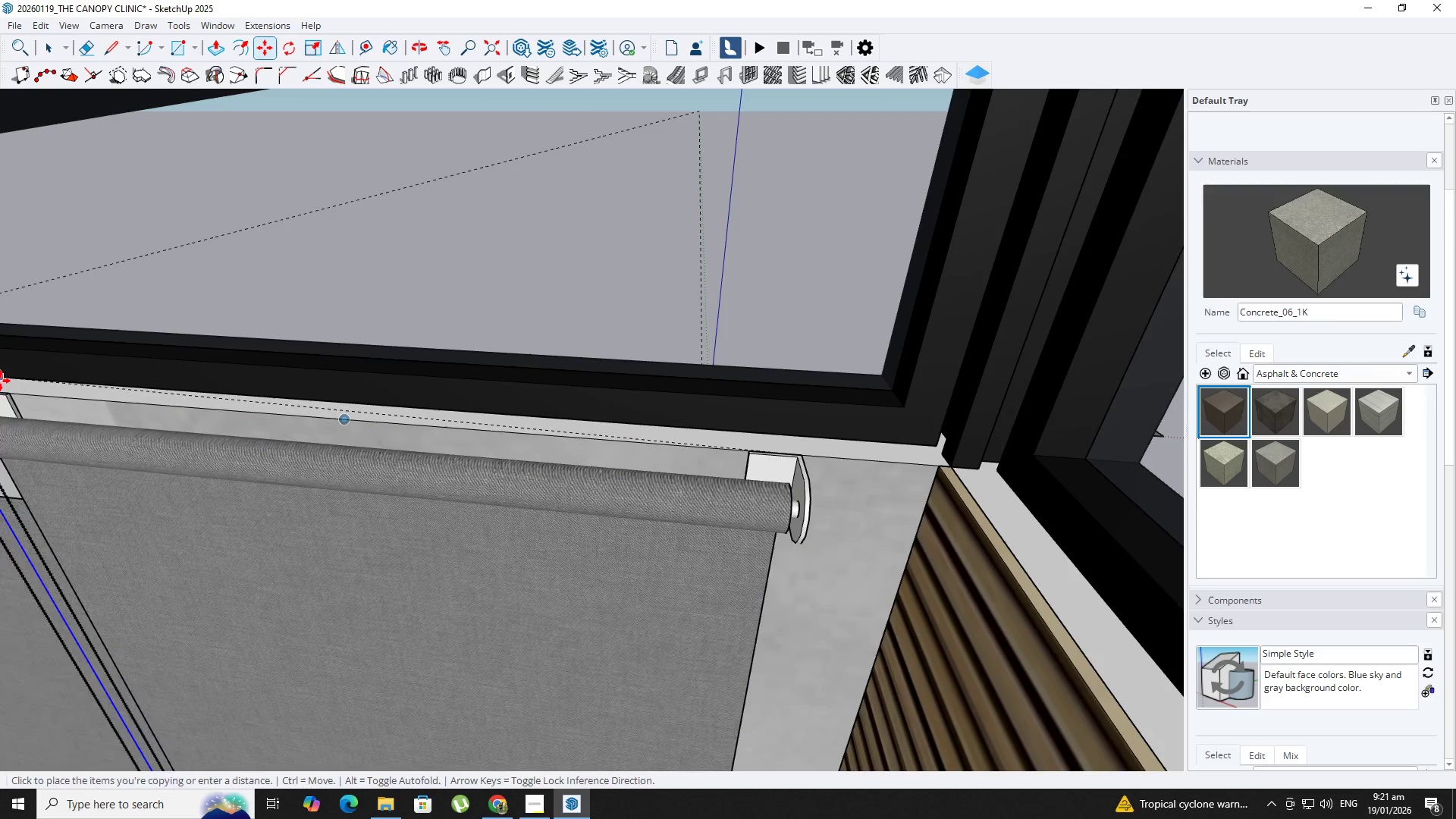 
hold_key(key=ShiftLeft, duration=0.41)
 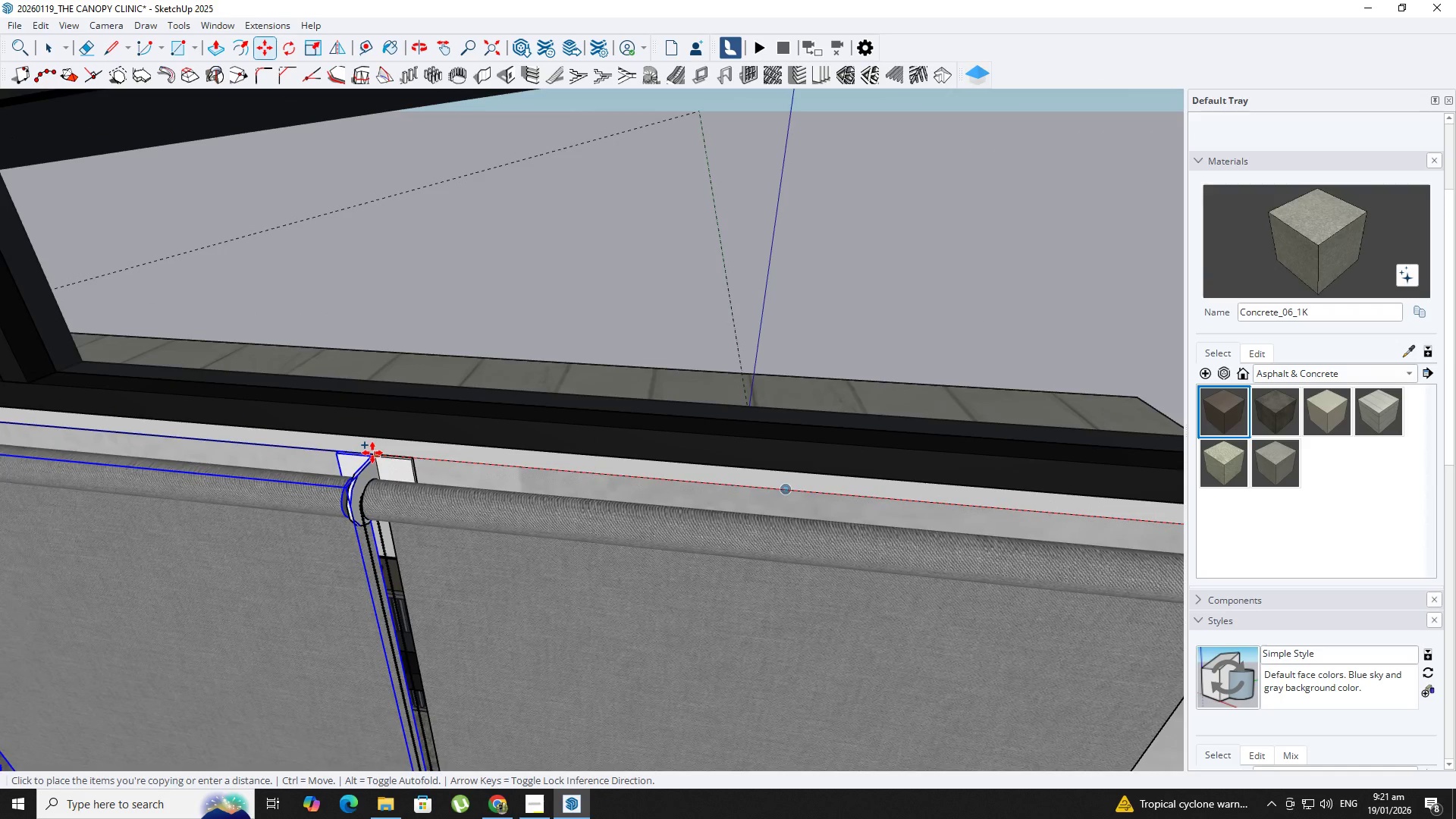 
left_click([372, 453])
 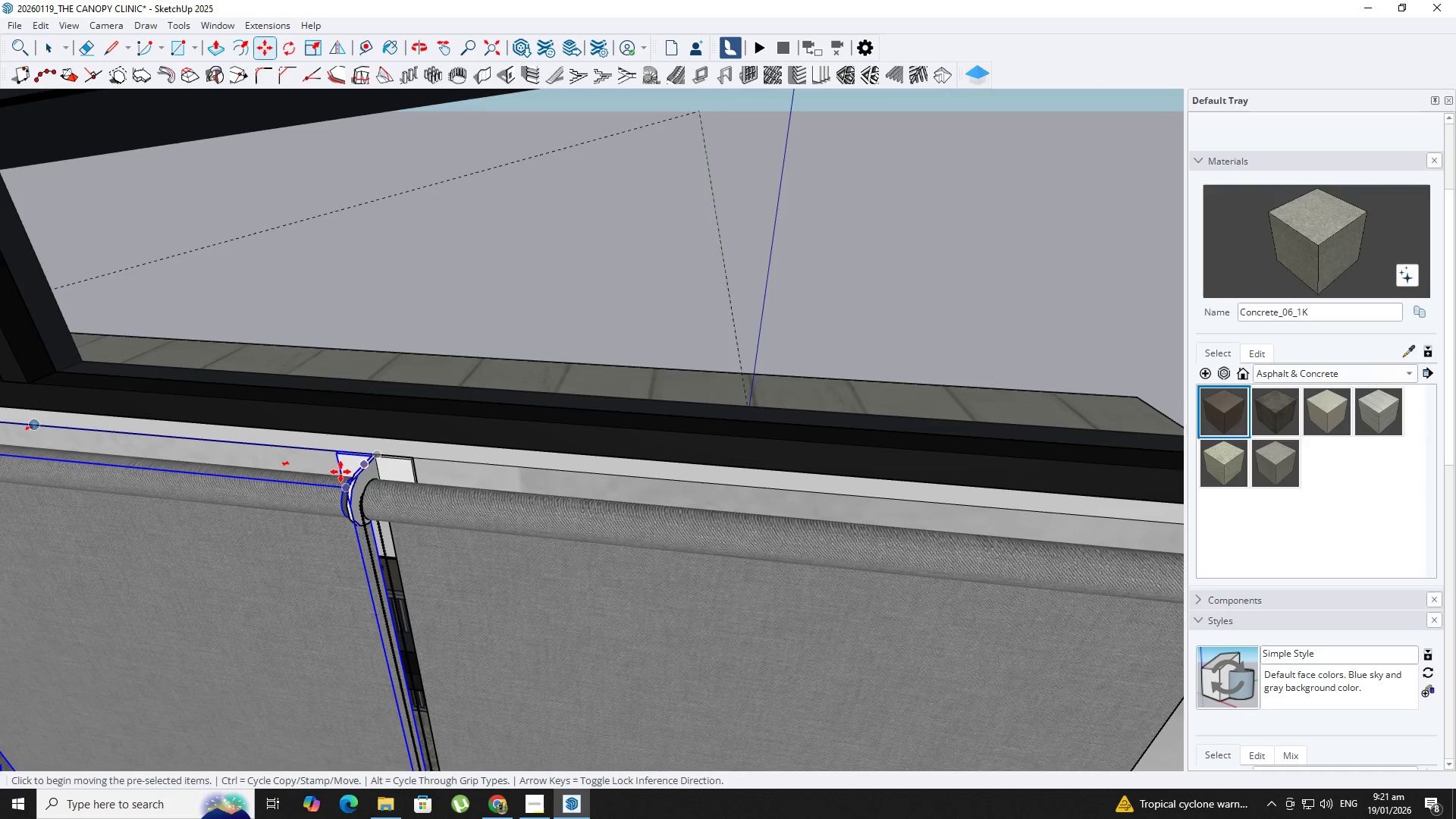 
hold_key(key=ShiftLeft, duration=0.38)
 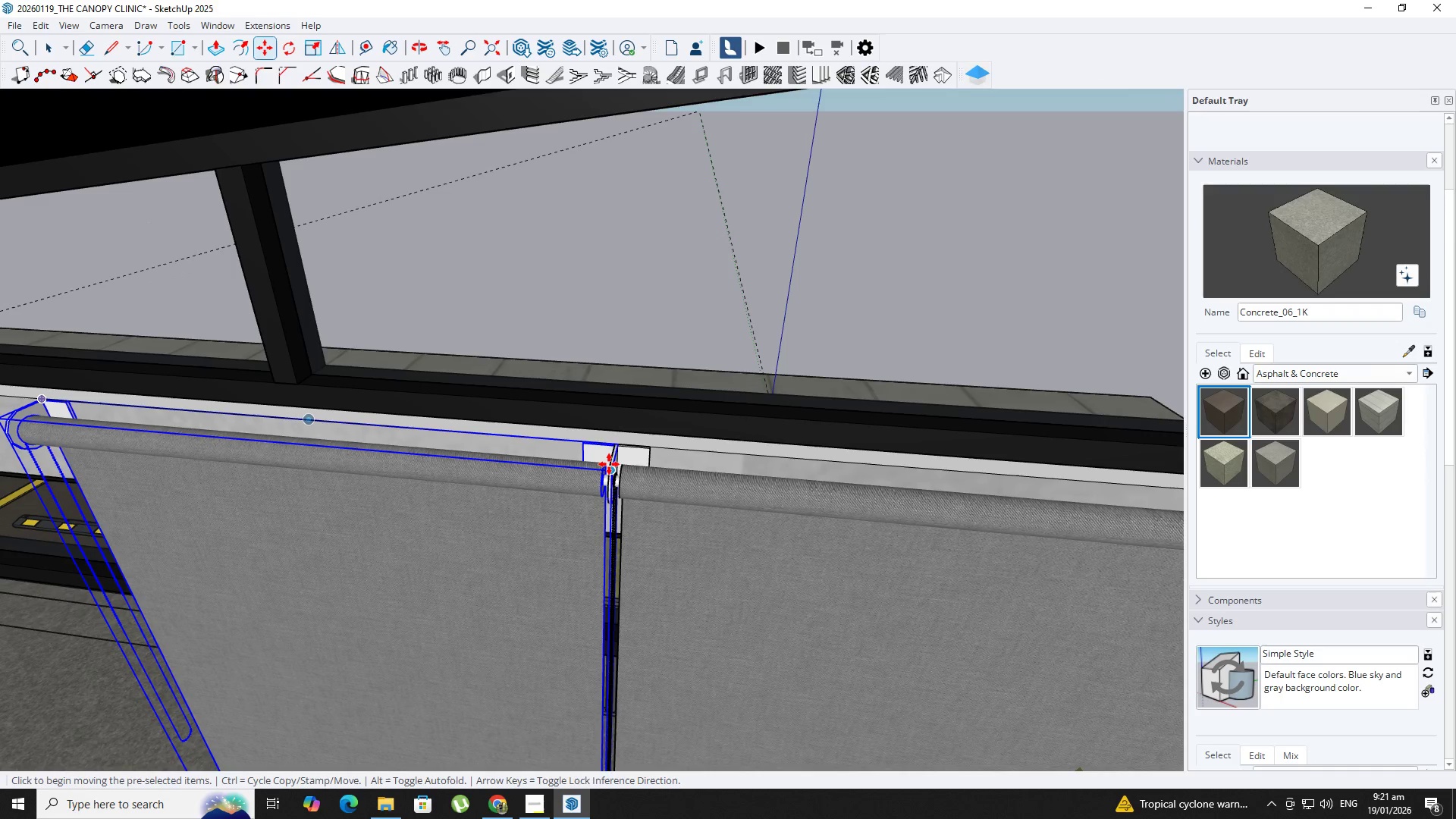 
key(NumpadMultiply)
 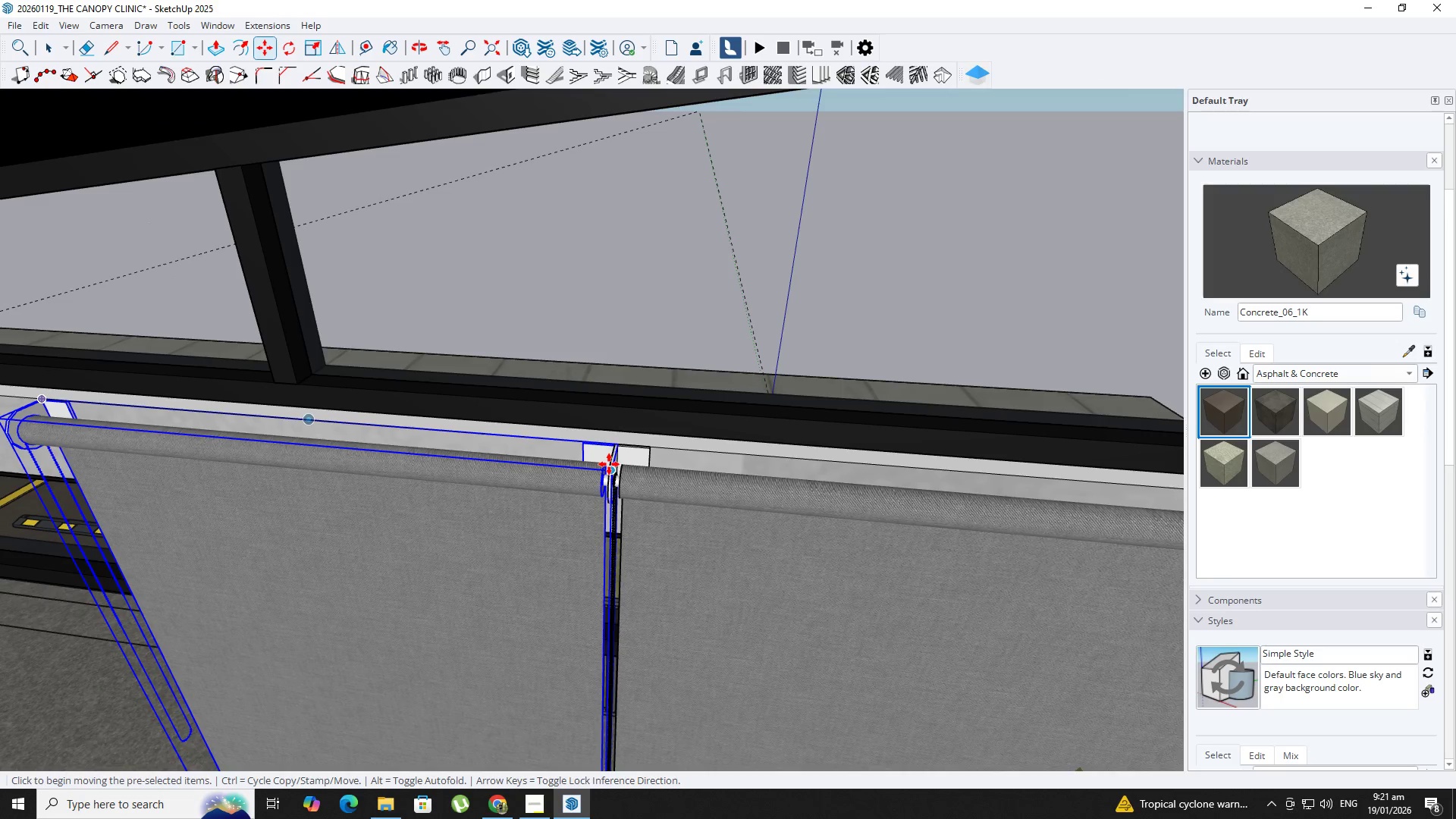 
scroll: coordinate [609, 464], scroll_direction: down, amount: 2.0
 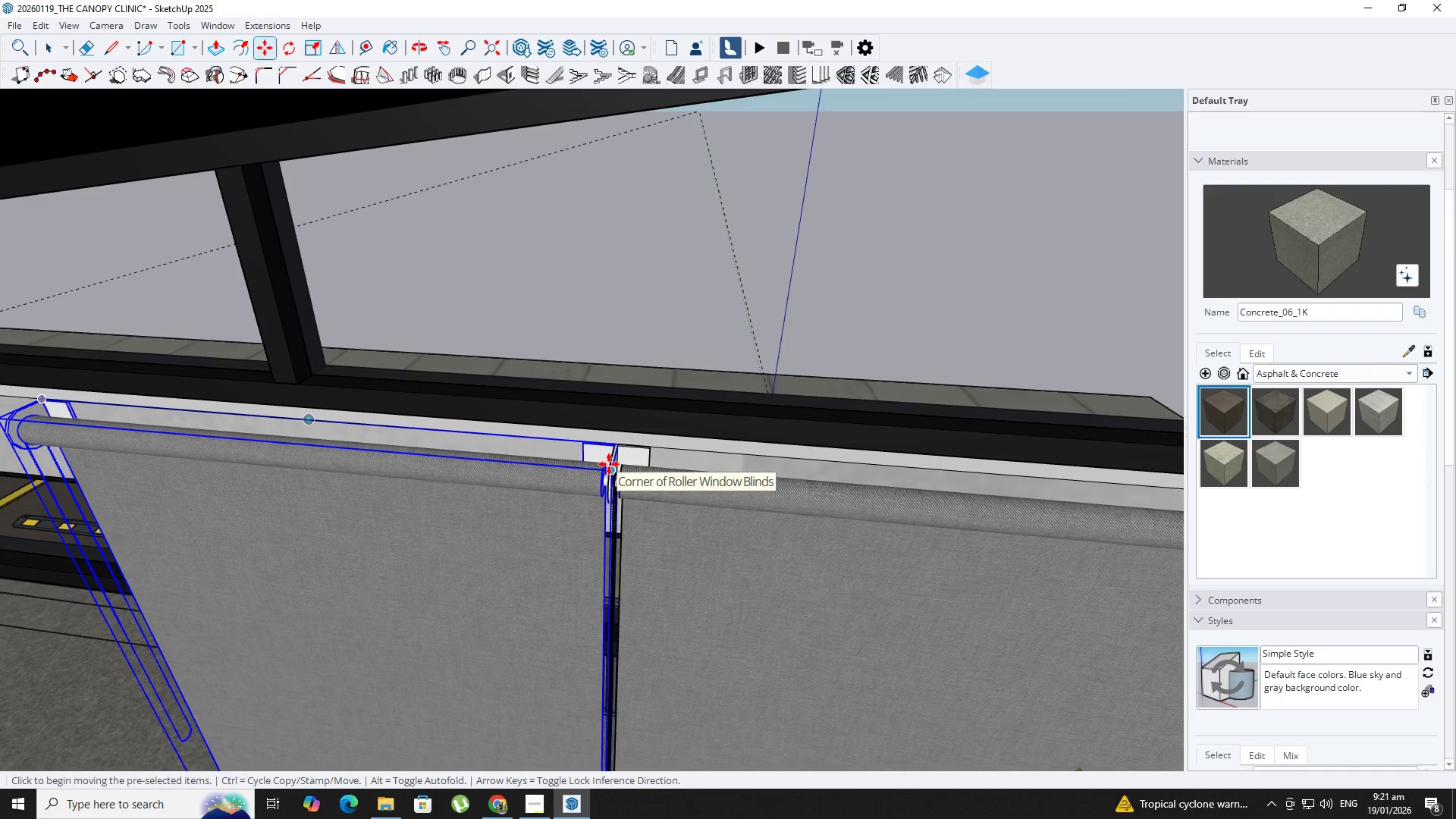 
key(Numpad6)
 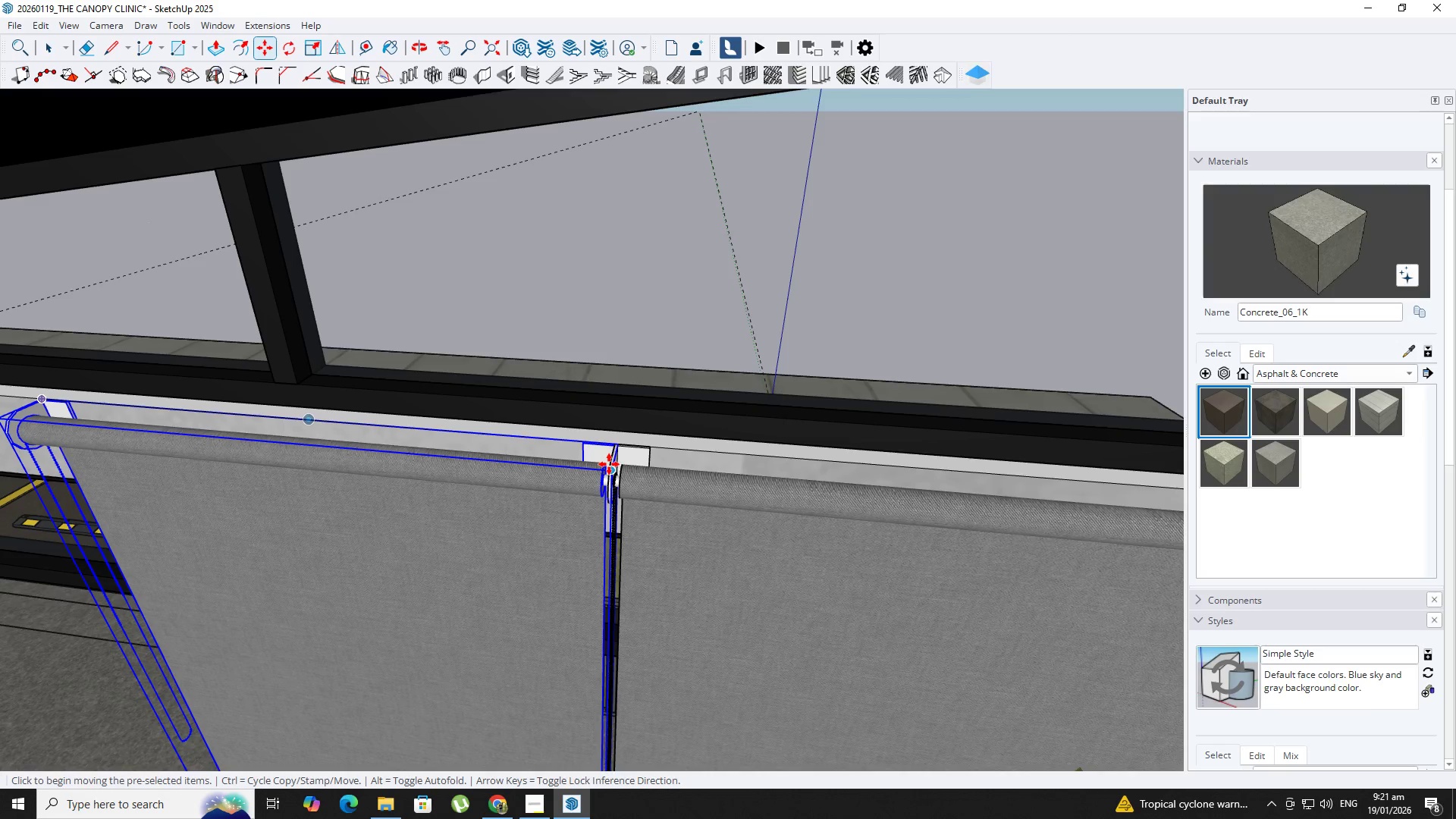 
key(NumpadEnter)
 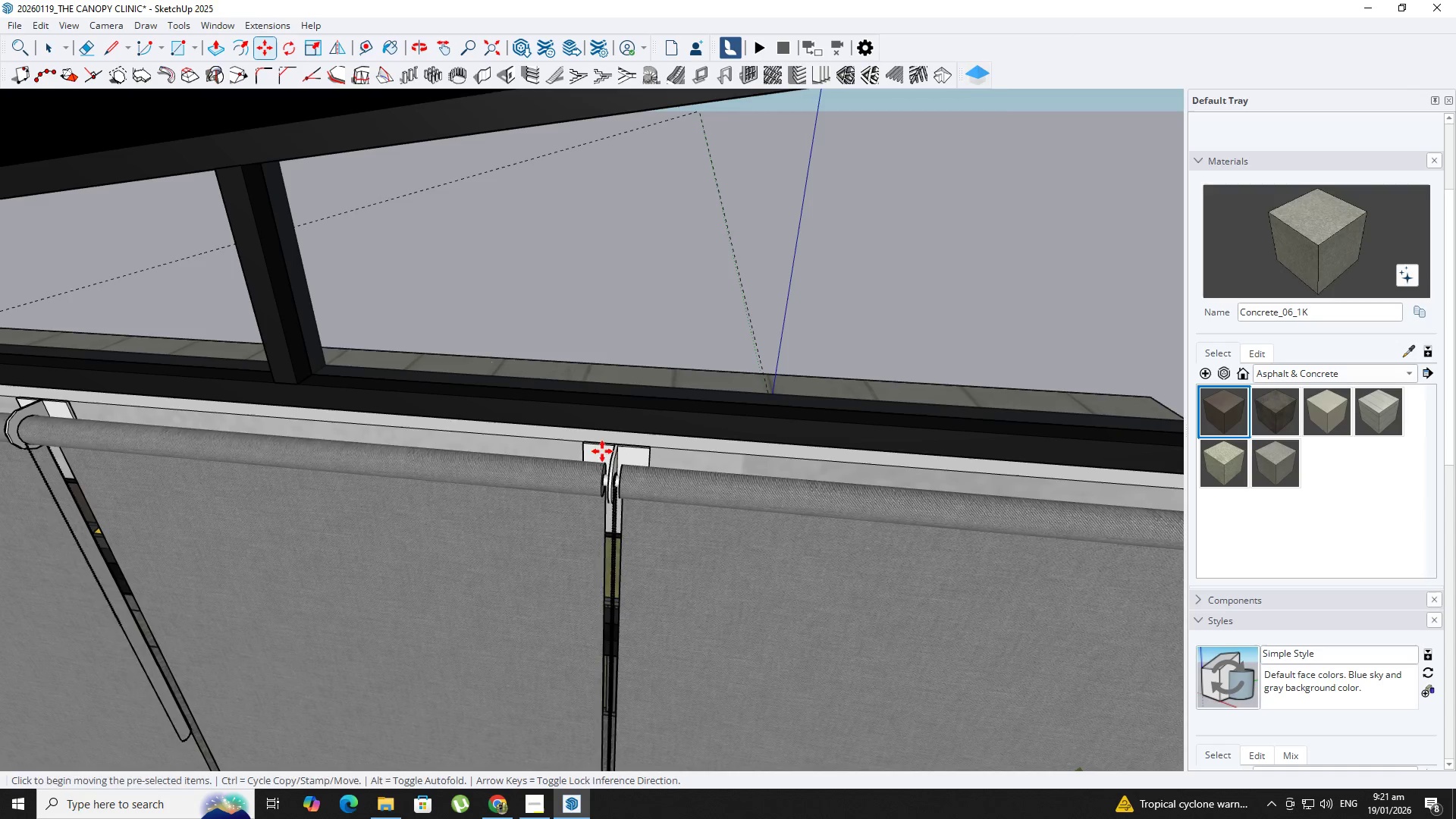 
hold_key(key=ShiftLeft, duration=0.44)
 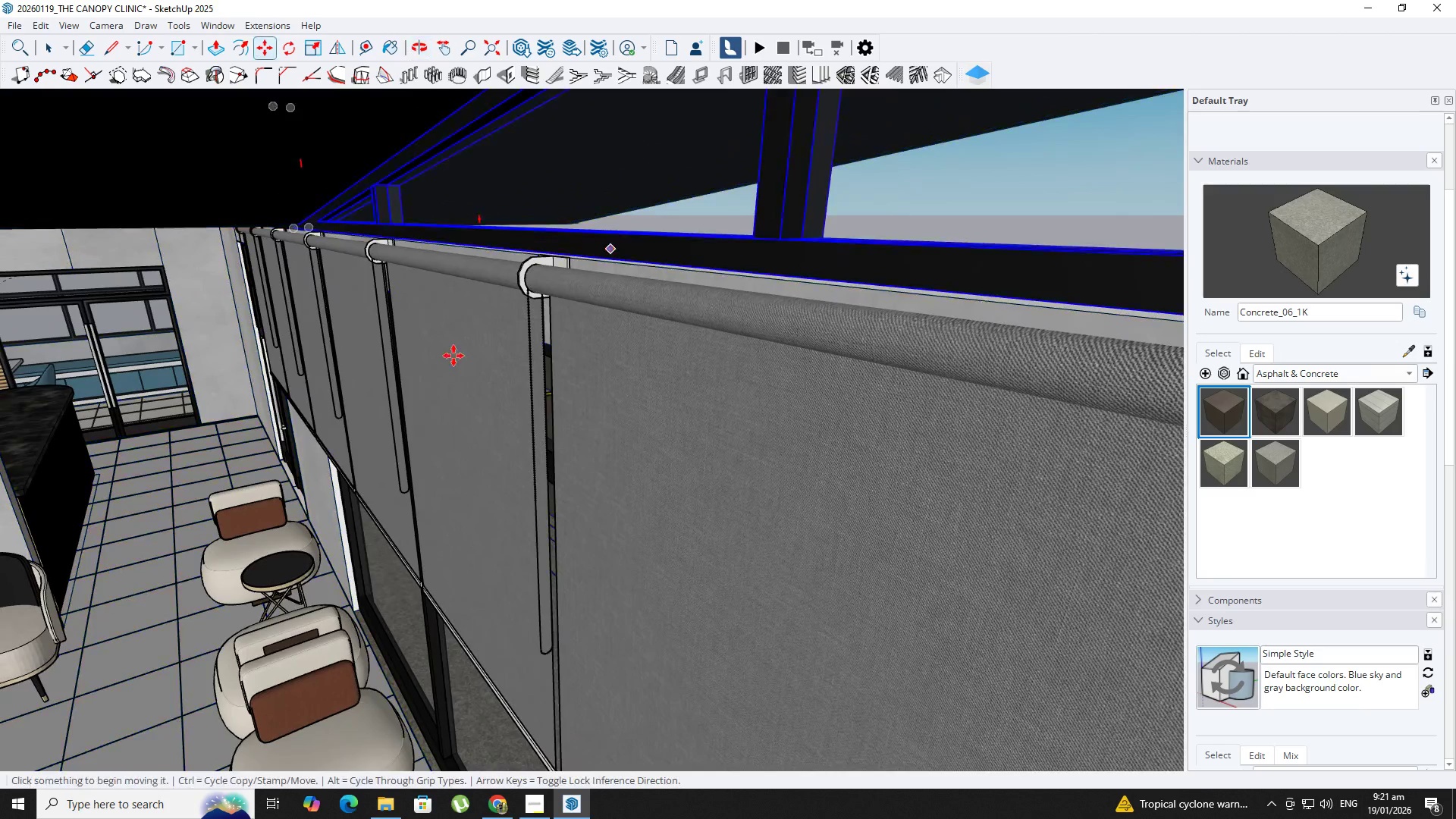 
scroll: coordinate [227, 303], scroll_direction: up, amount: 5.0
 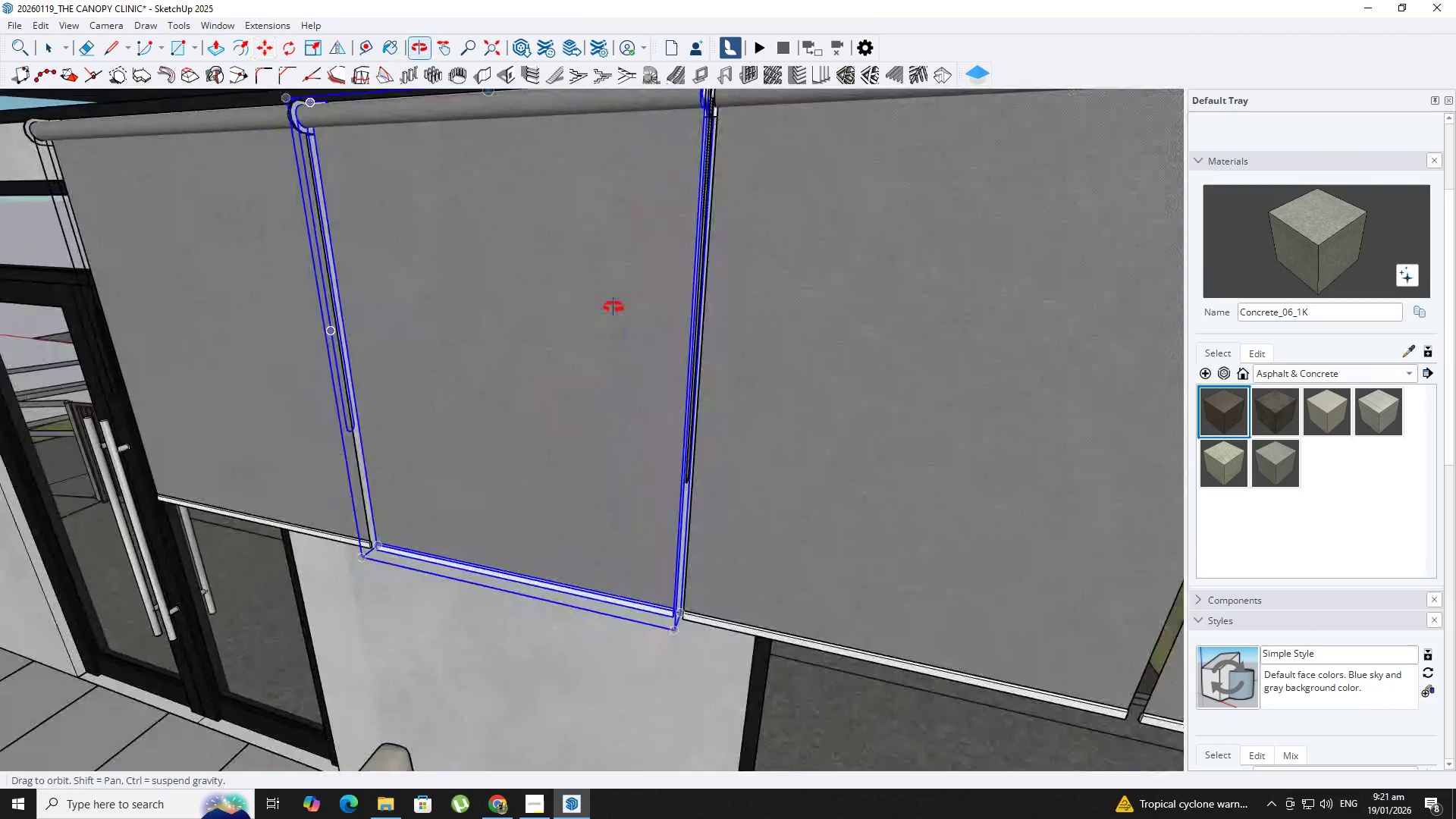 
key(Space)
 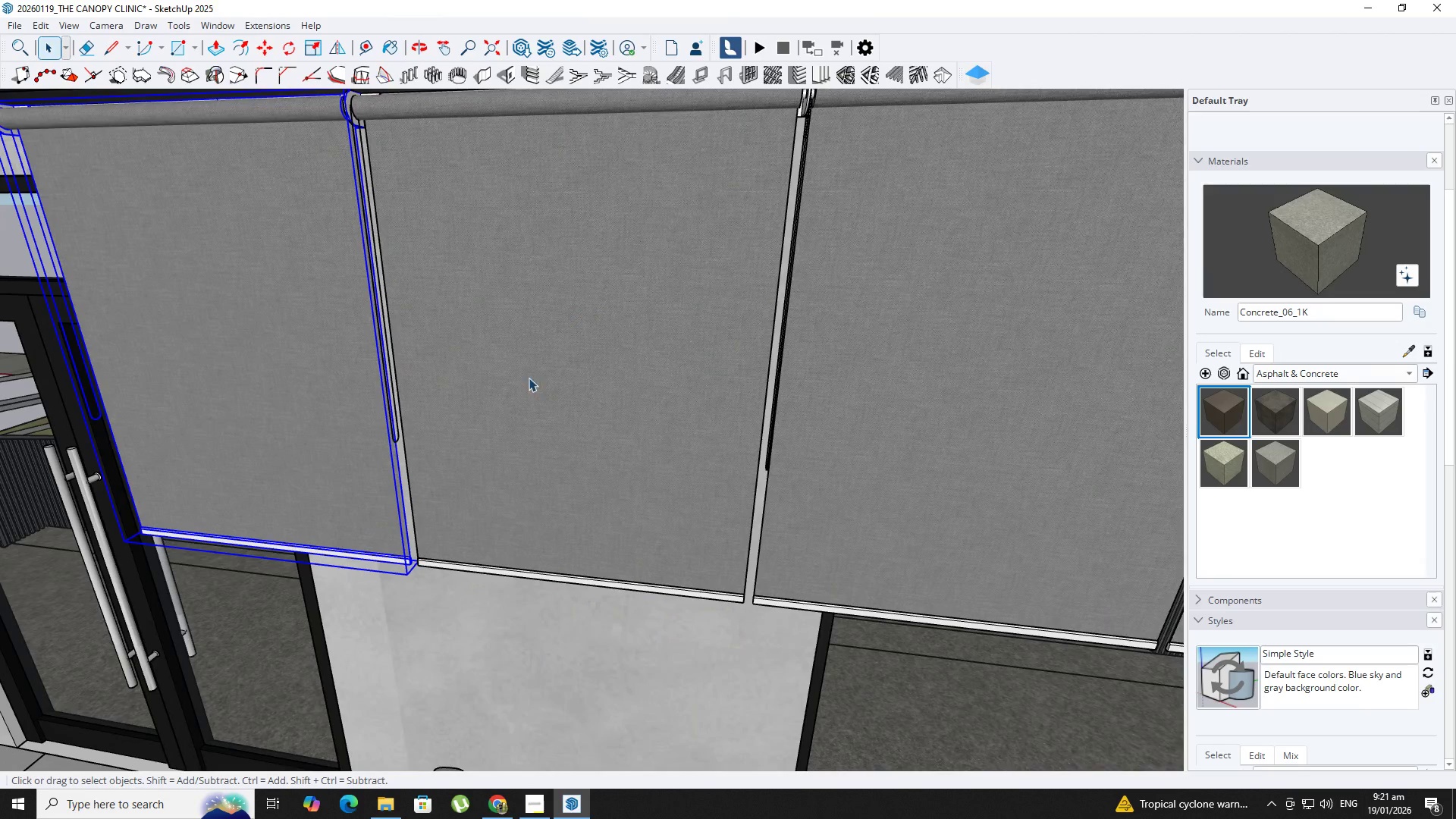 
key(Delete)
 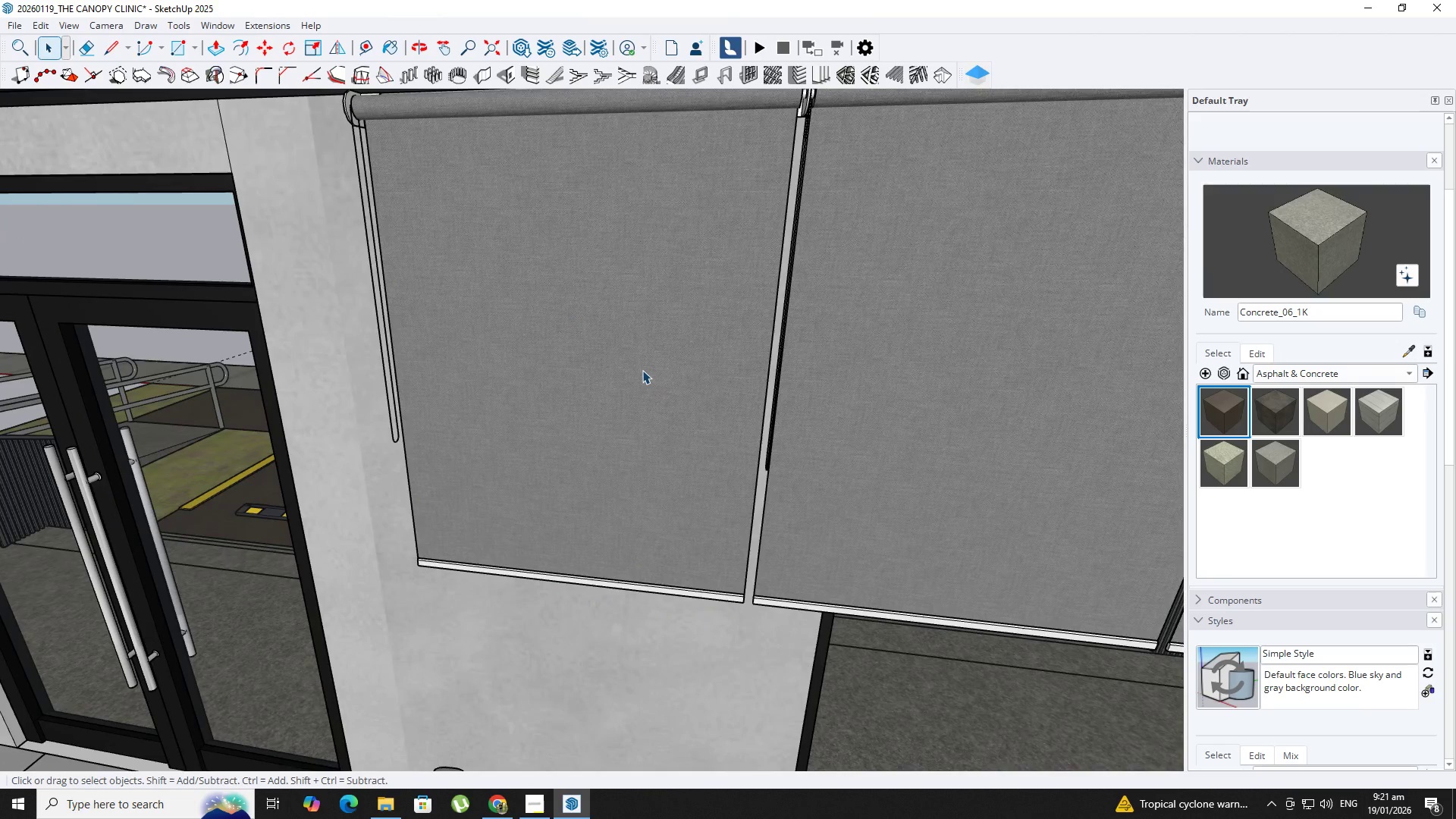 
left_click_drag(start_coordinate=[642, 370], to_coordinate=[648, 369])
 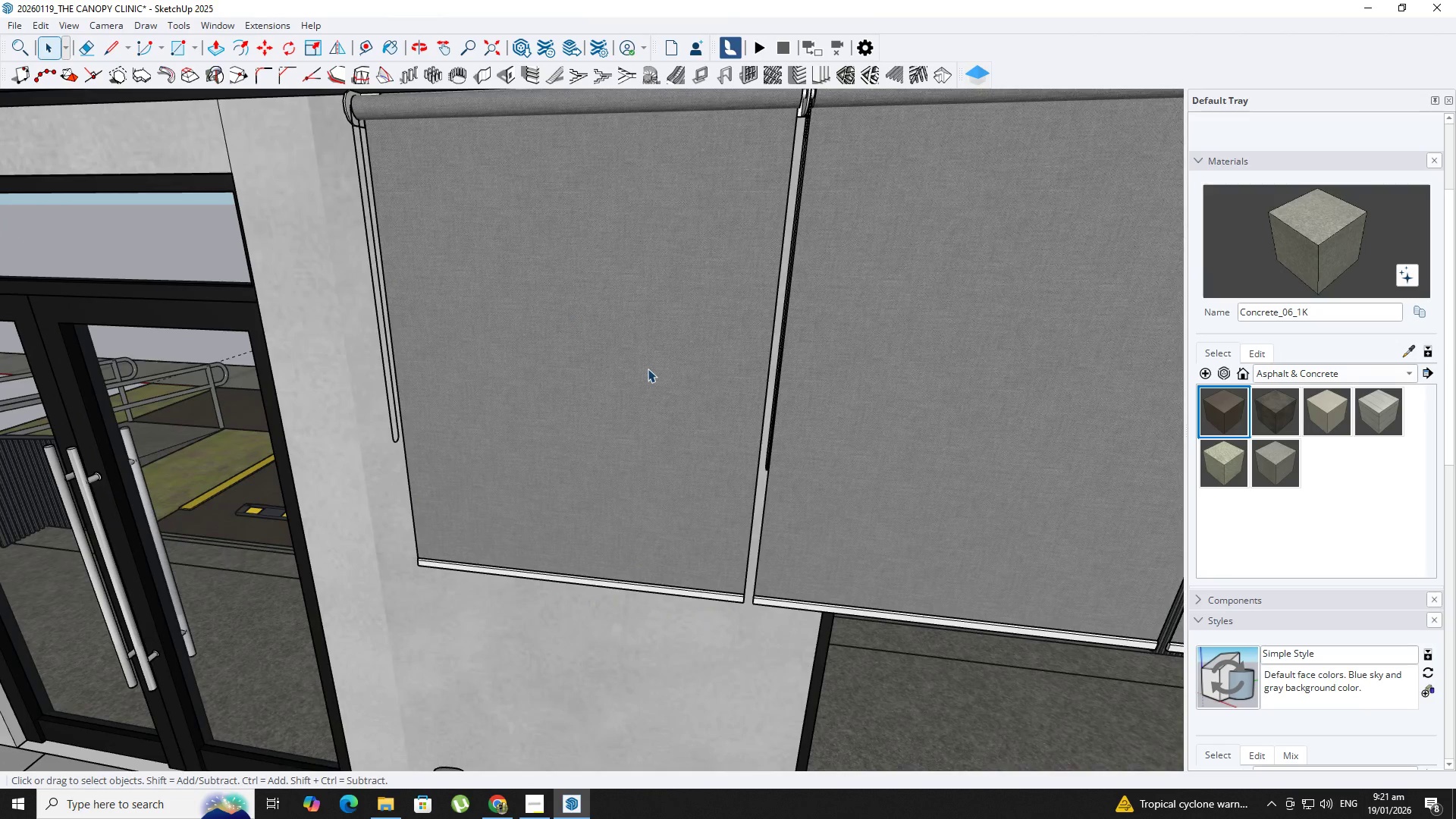 
key(Delete)
 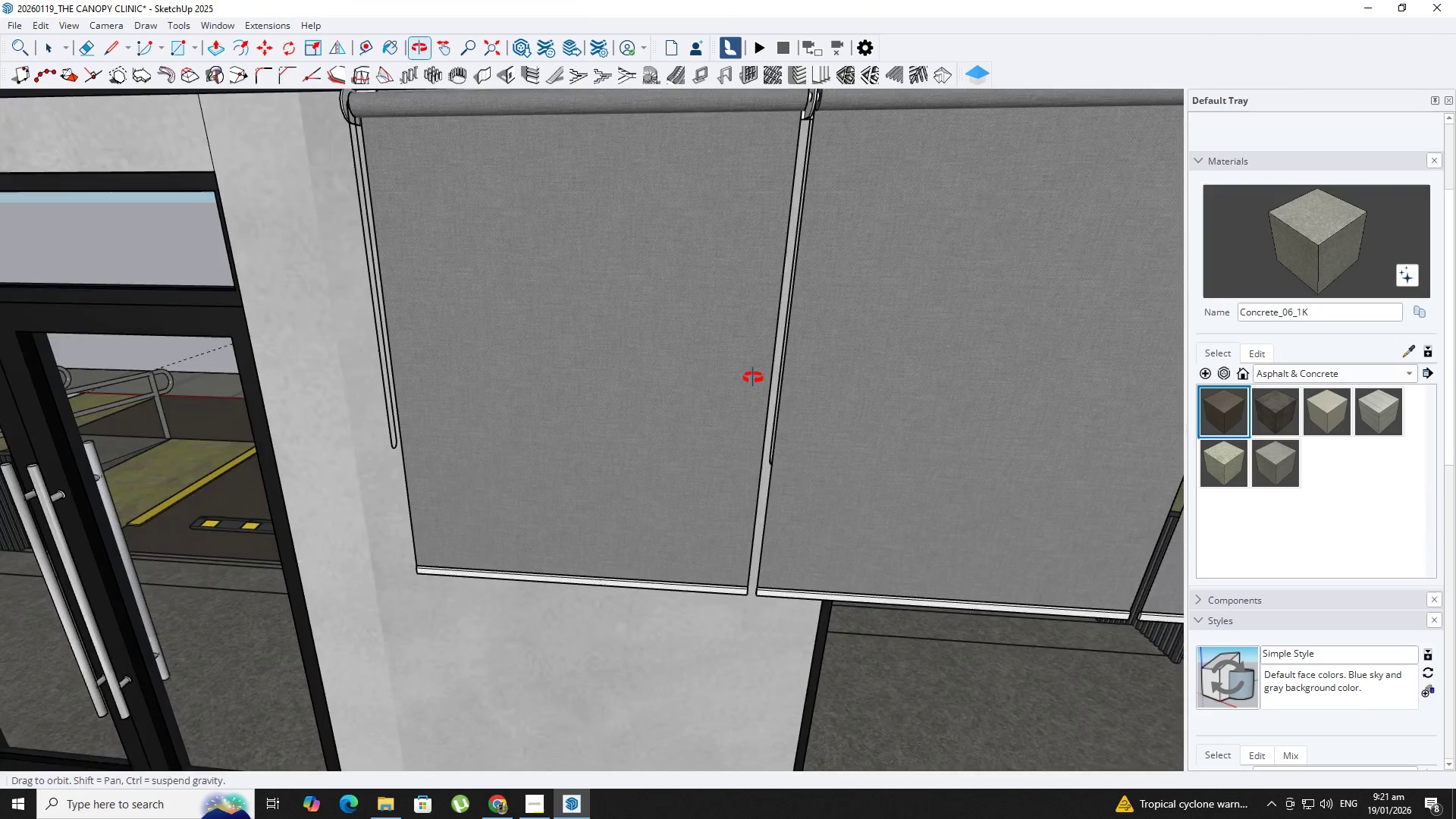 
scroll: coordinate [742, 378], scroll_direction: up, amount: 1.0
 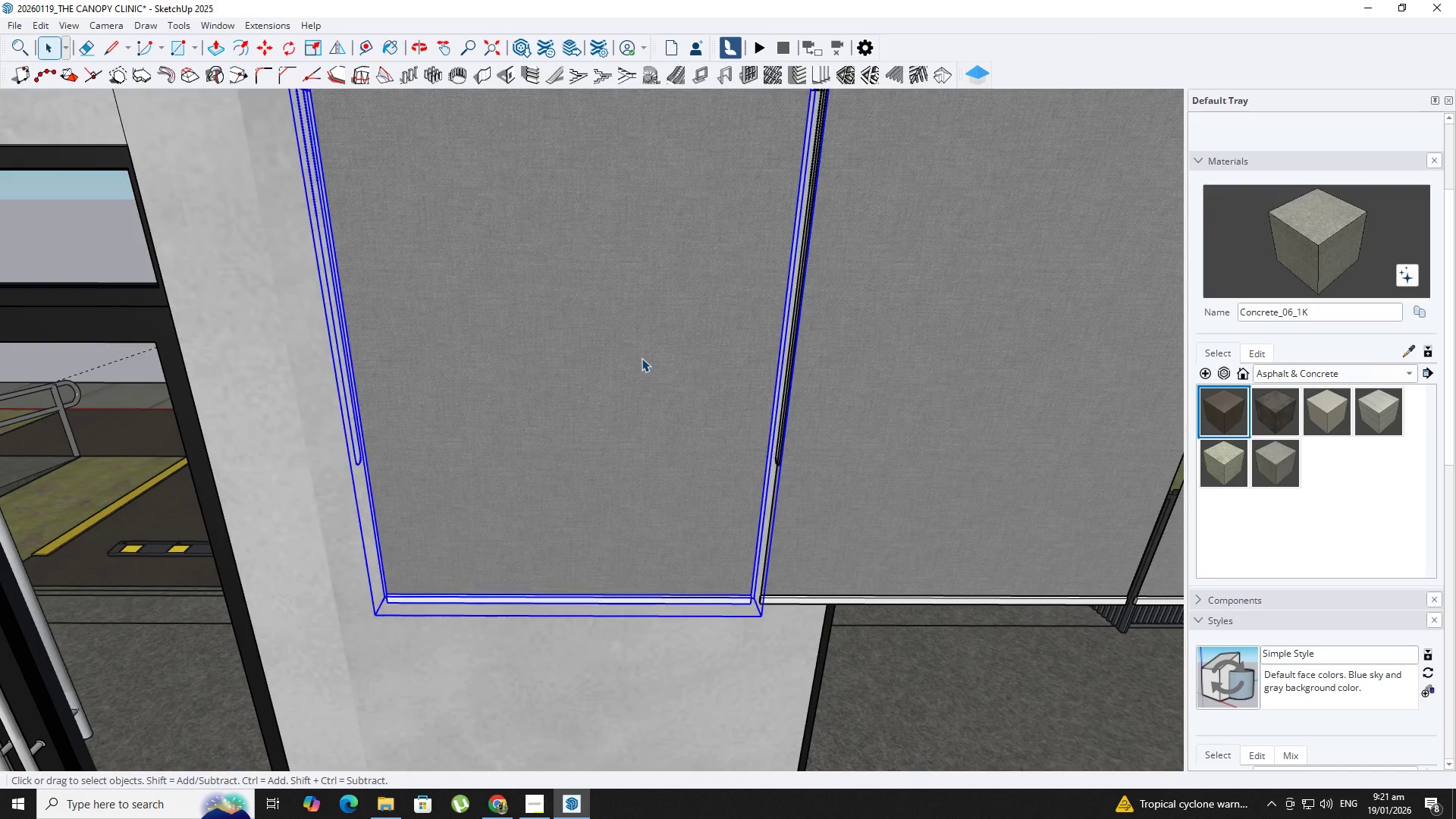 
key(Delete)
 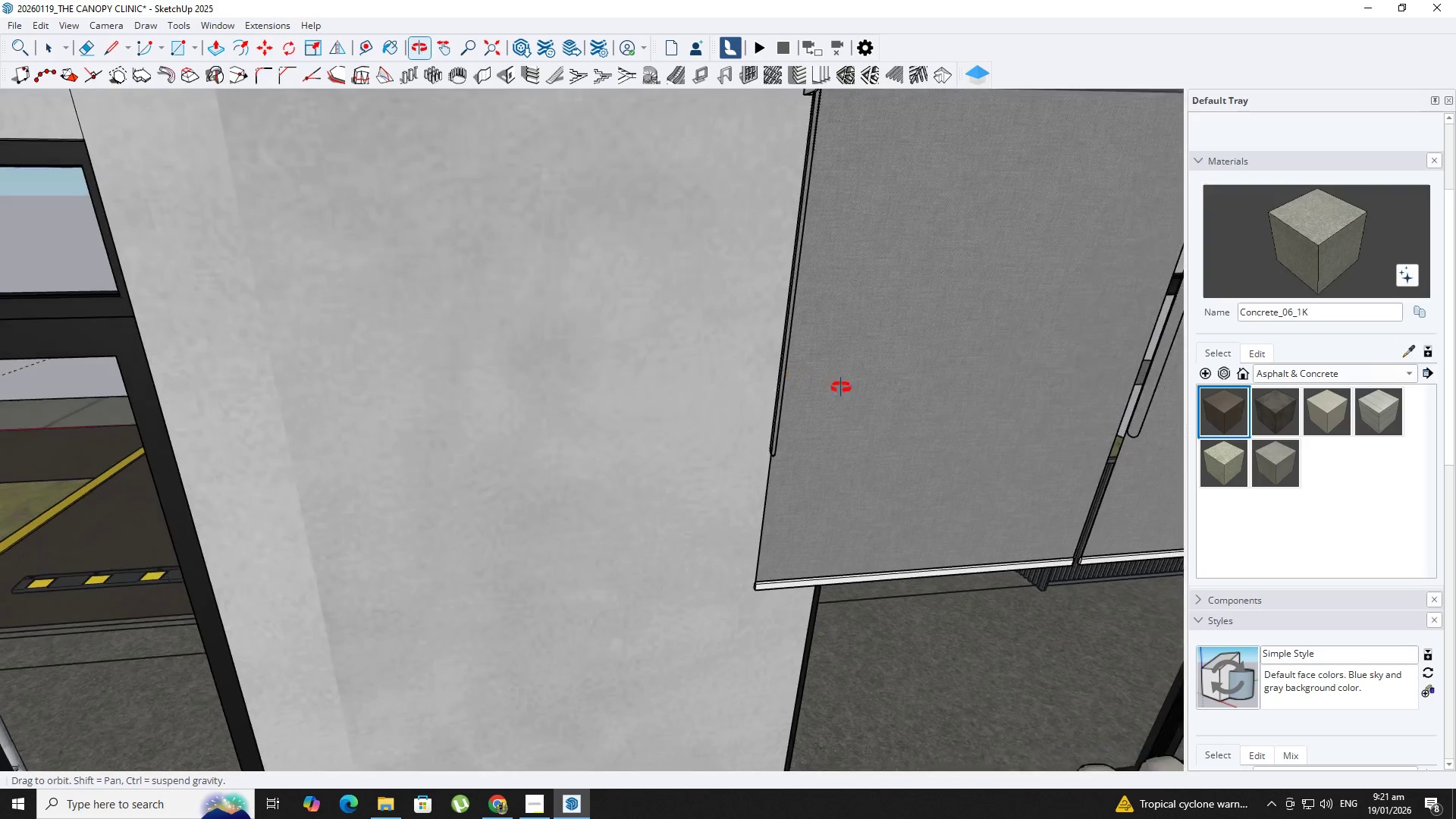 
hold_key(key=ShiftLeft, duration=0.34)
 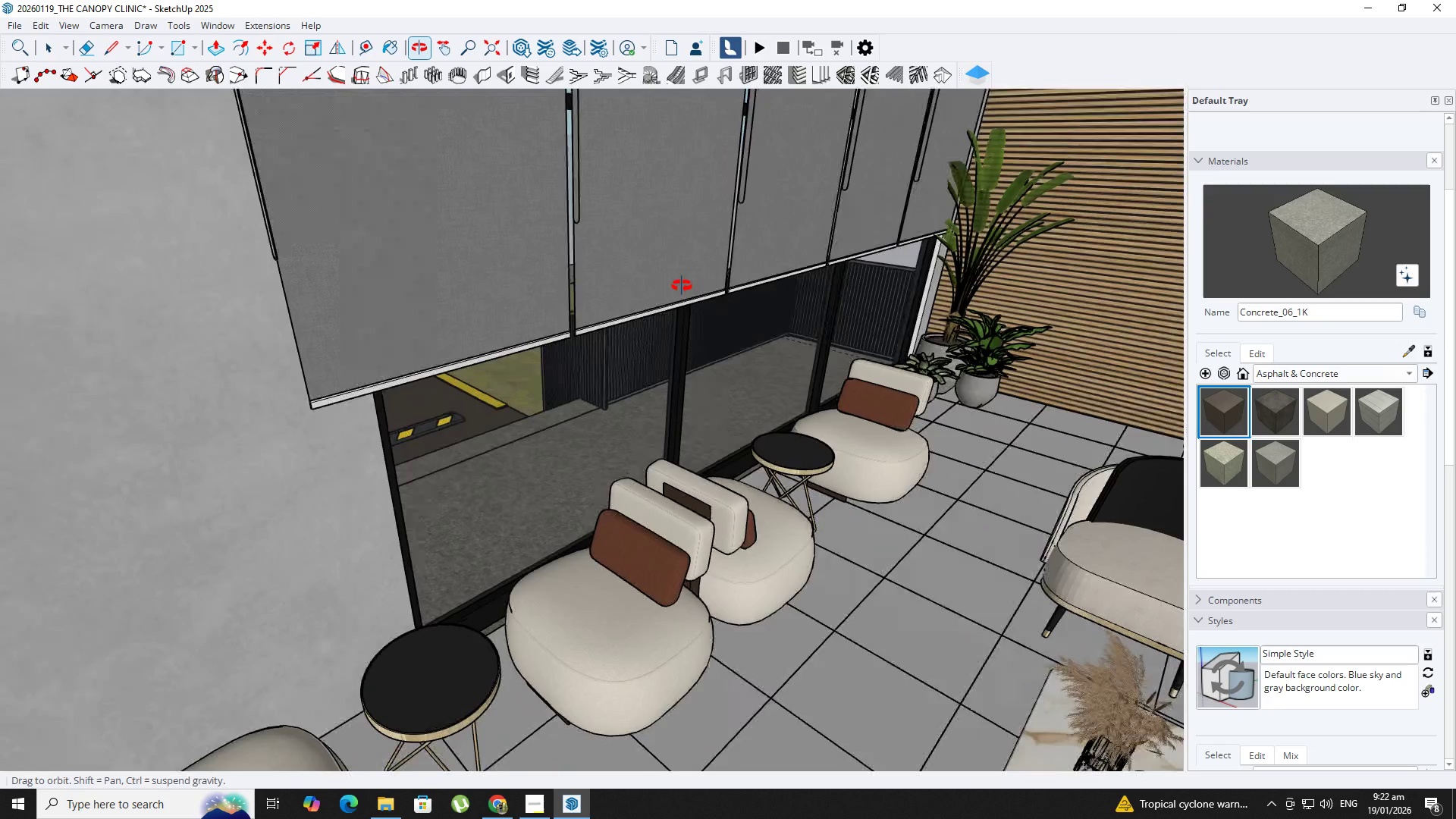 
key(Shift+ShiftLeft)
 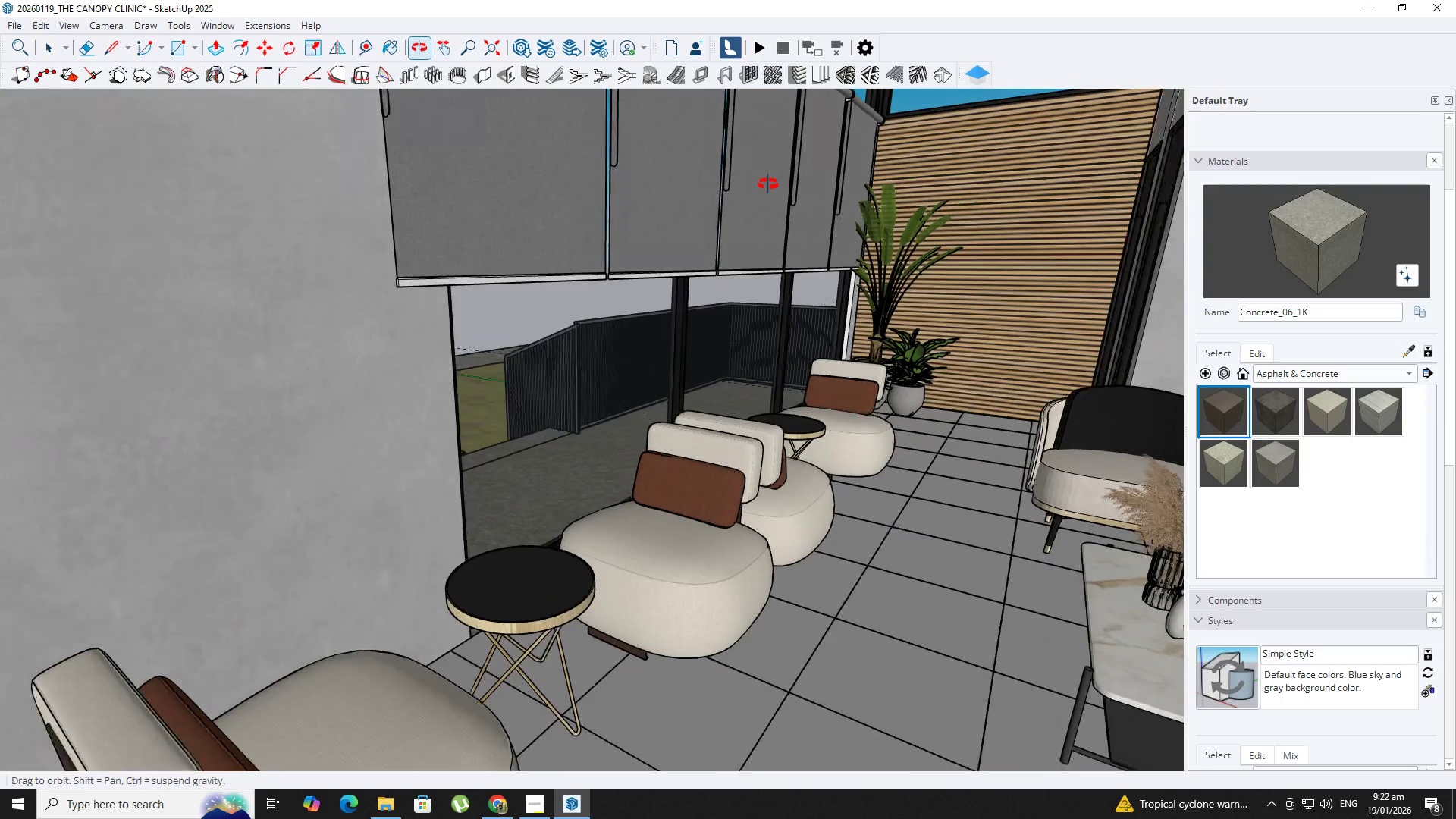 
hold_key(key=ShiftLeft, duration=0.5)
 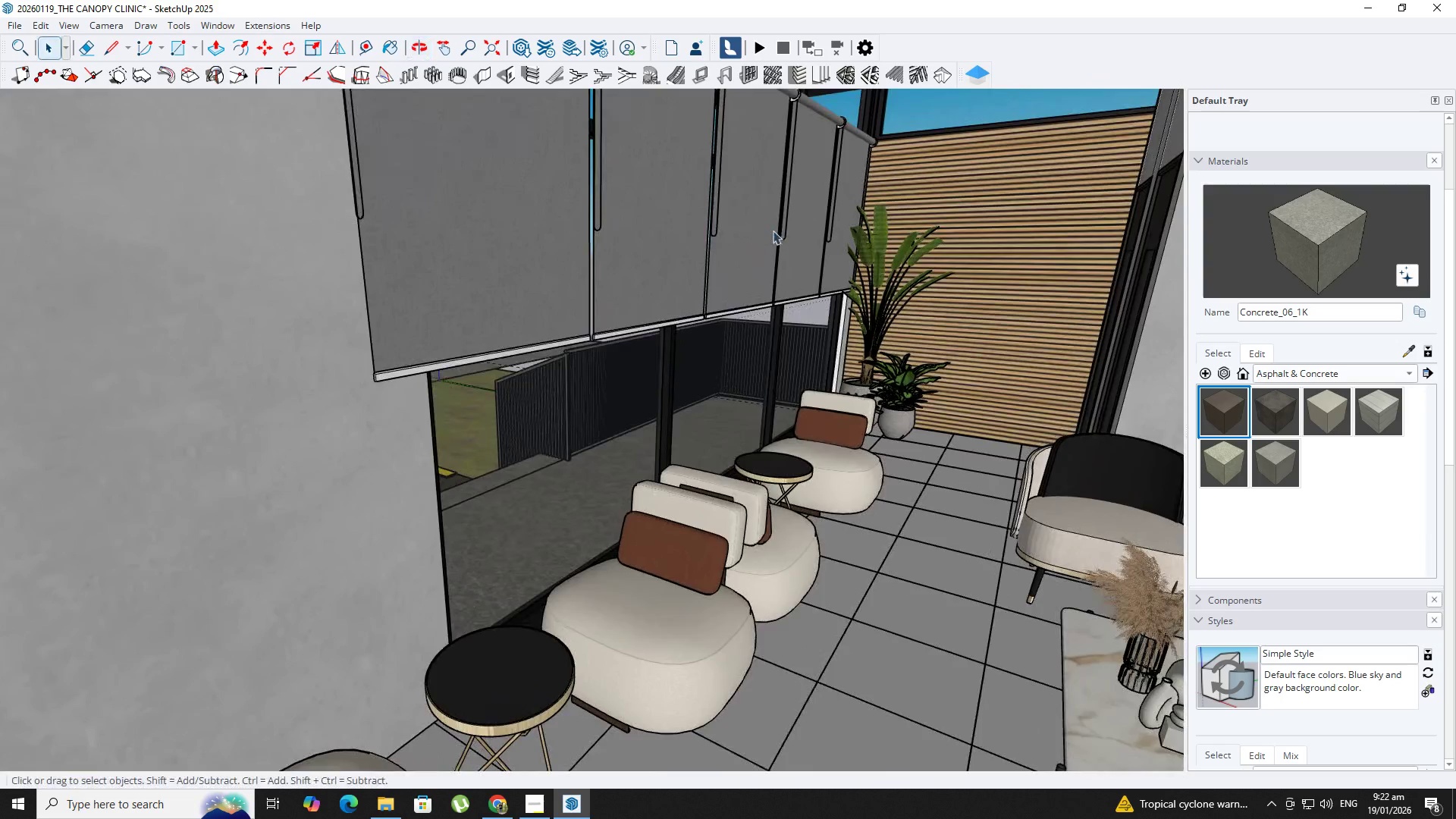 
key(Space)
 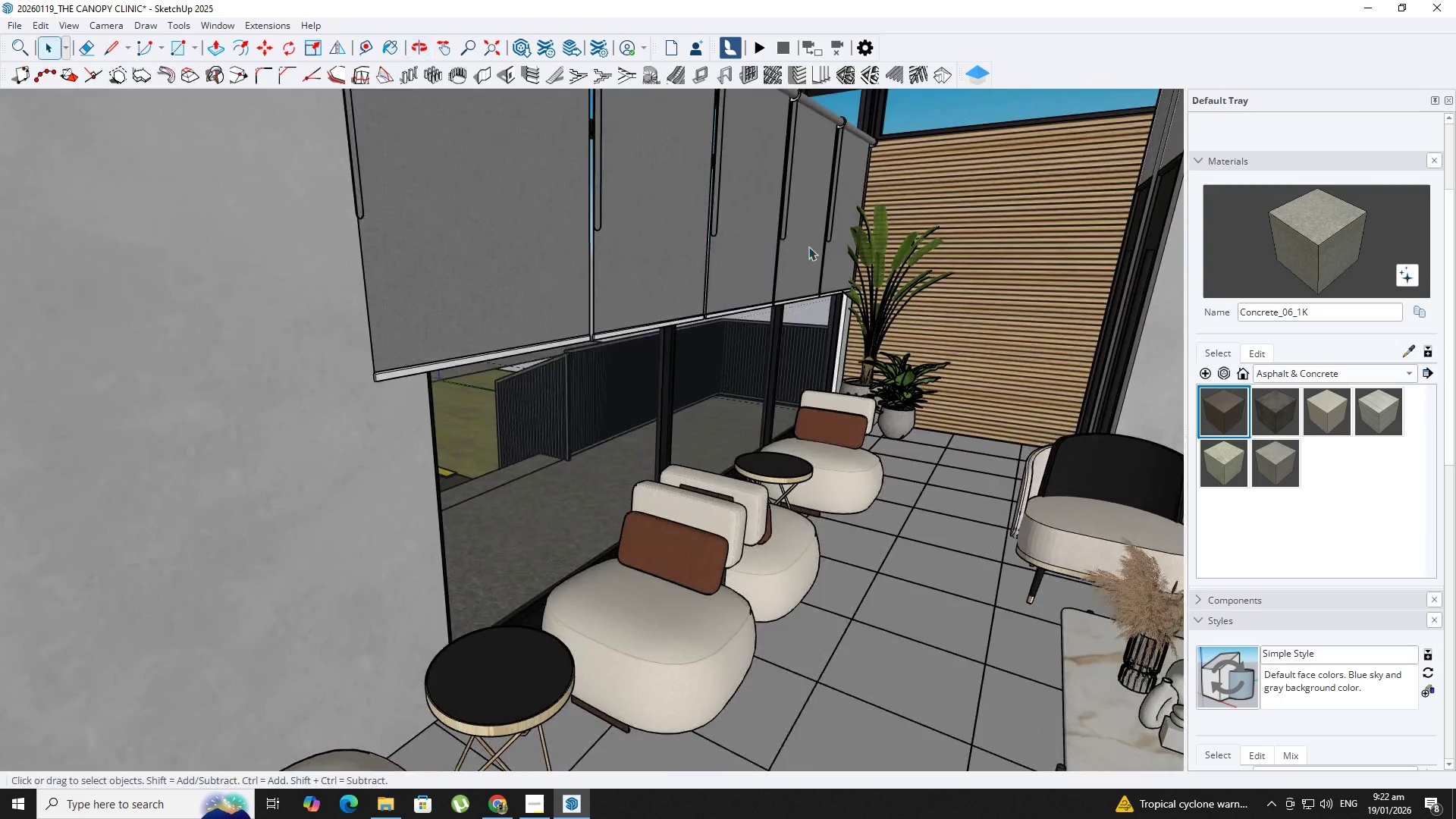 
left_click([836, 280])
 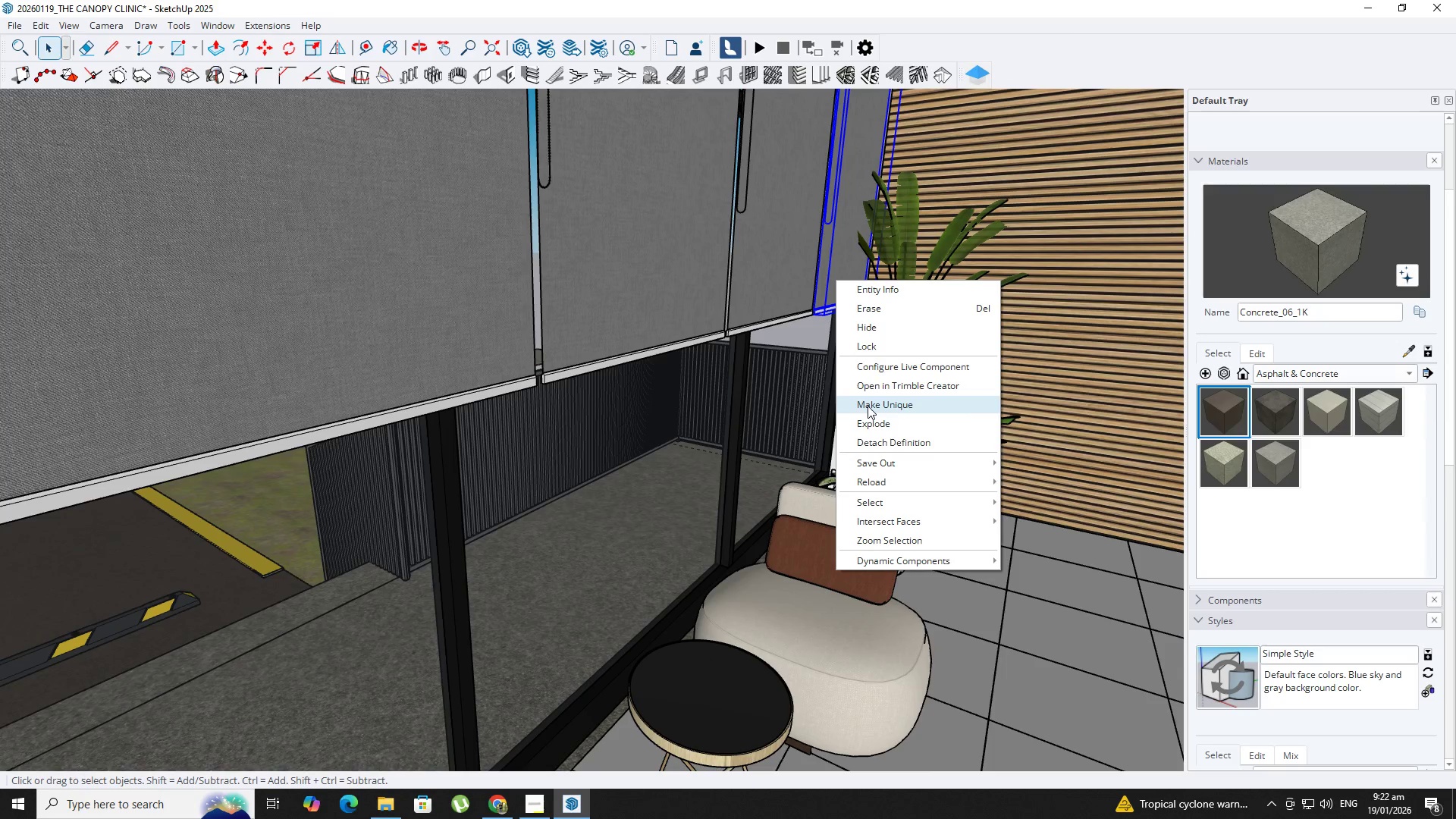 
scroll: coordinate [849, 287], scroll_direction: up, amount: 5.0
 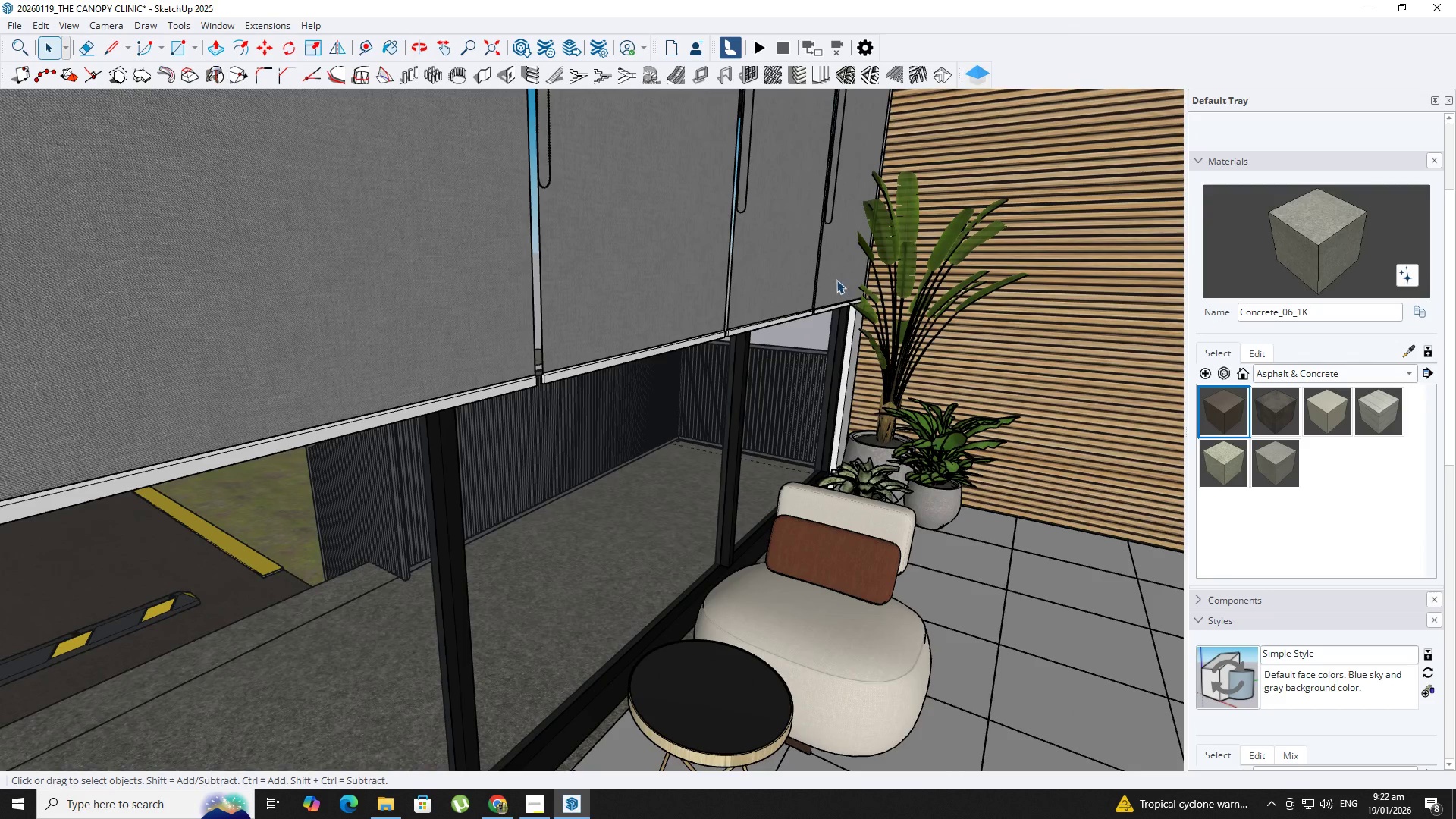 
double_click([832, 261])
 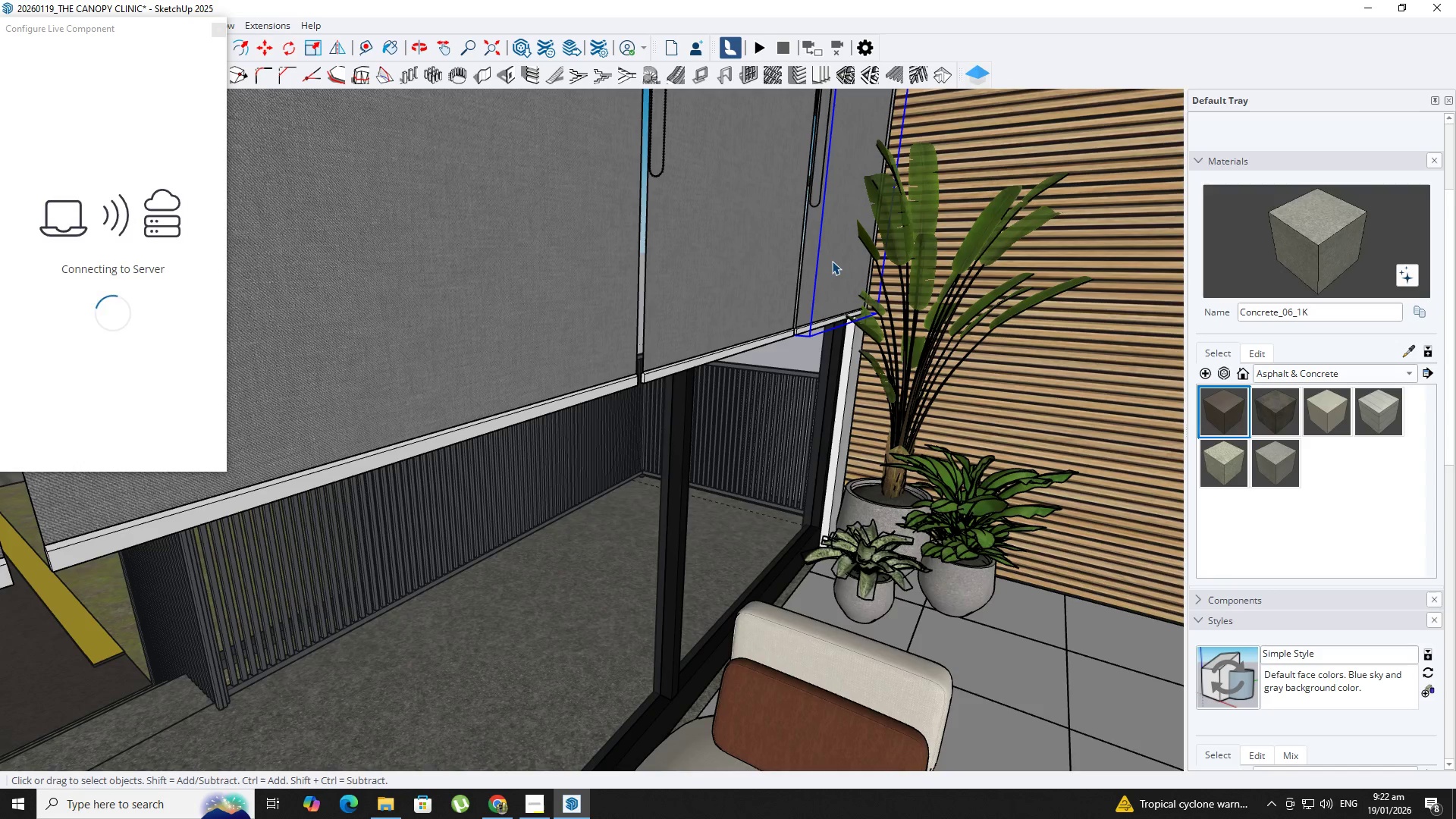 
scroll: coordinate [857, 262], scroll_direction: up, amount: 3.0
 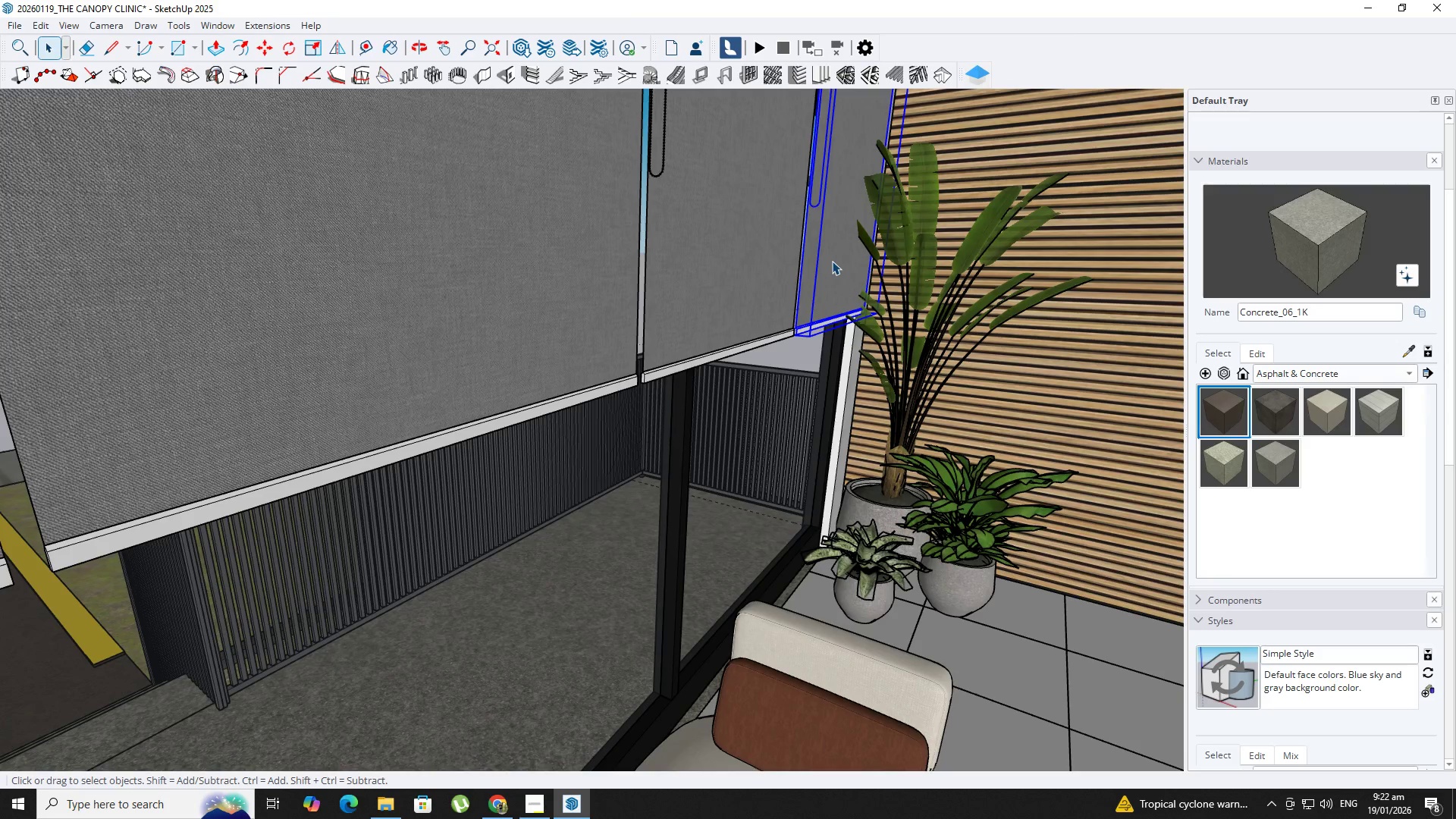 
triple_click([832, 261])
 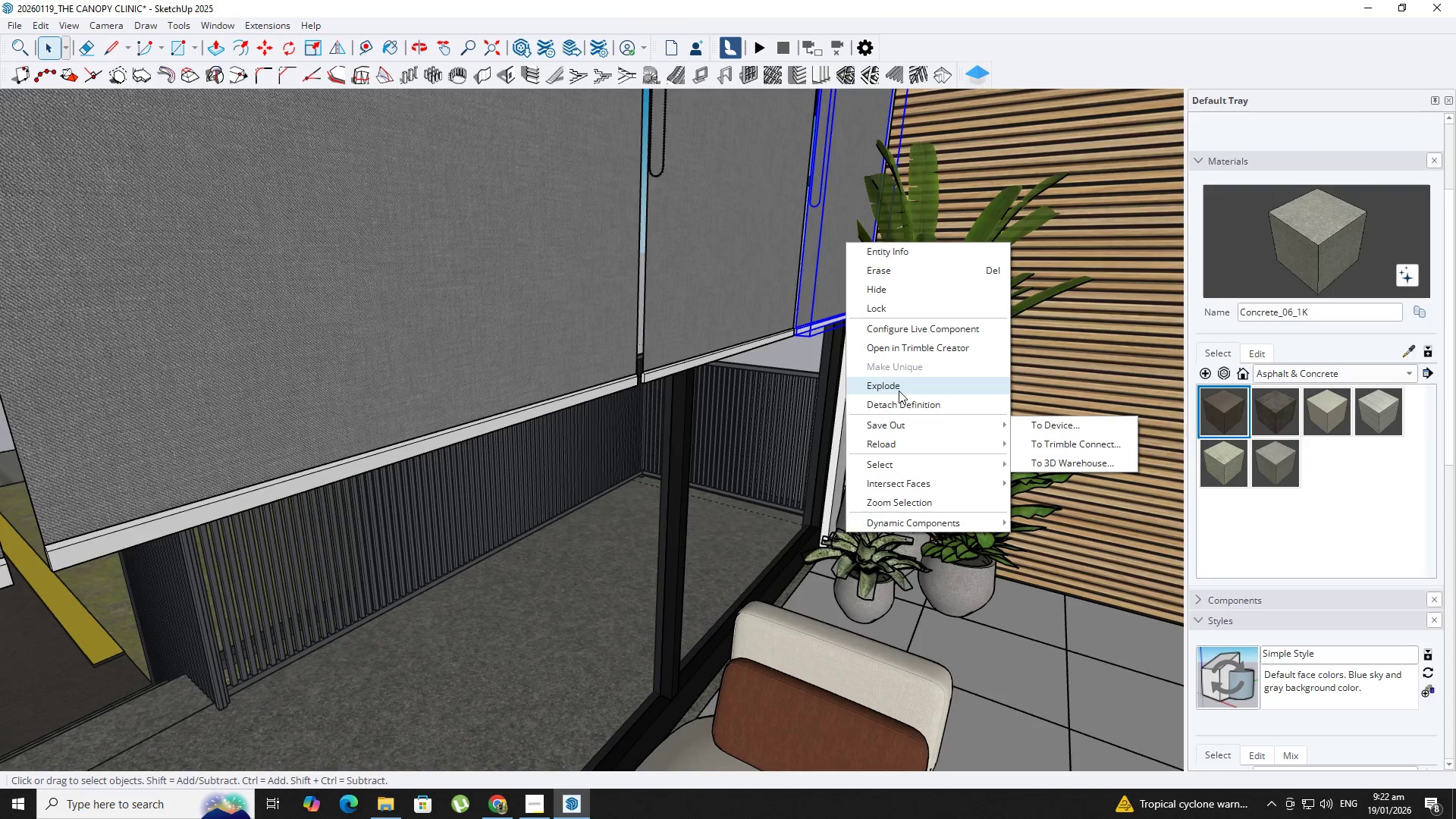 
wait(5.11)
 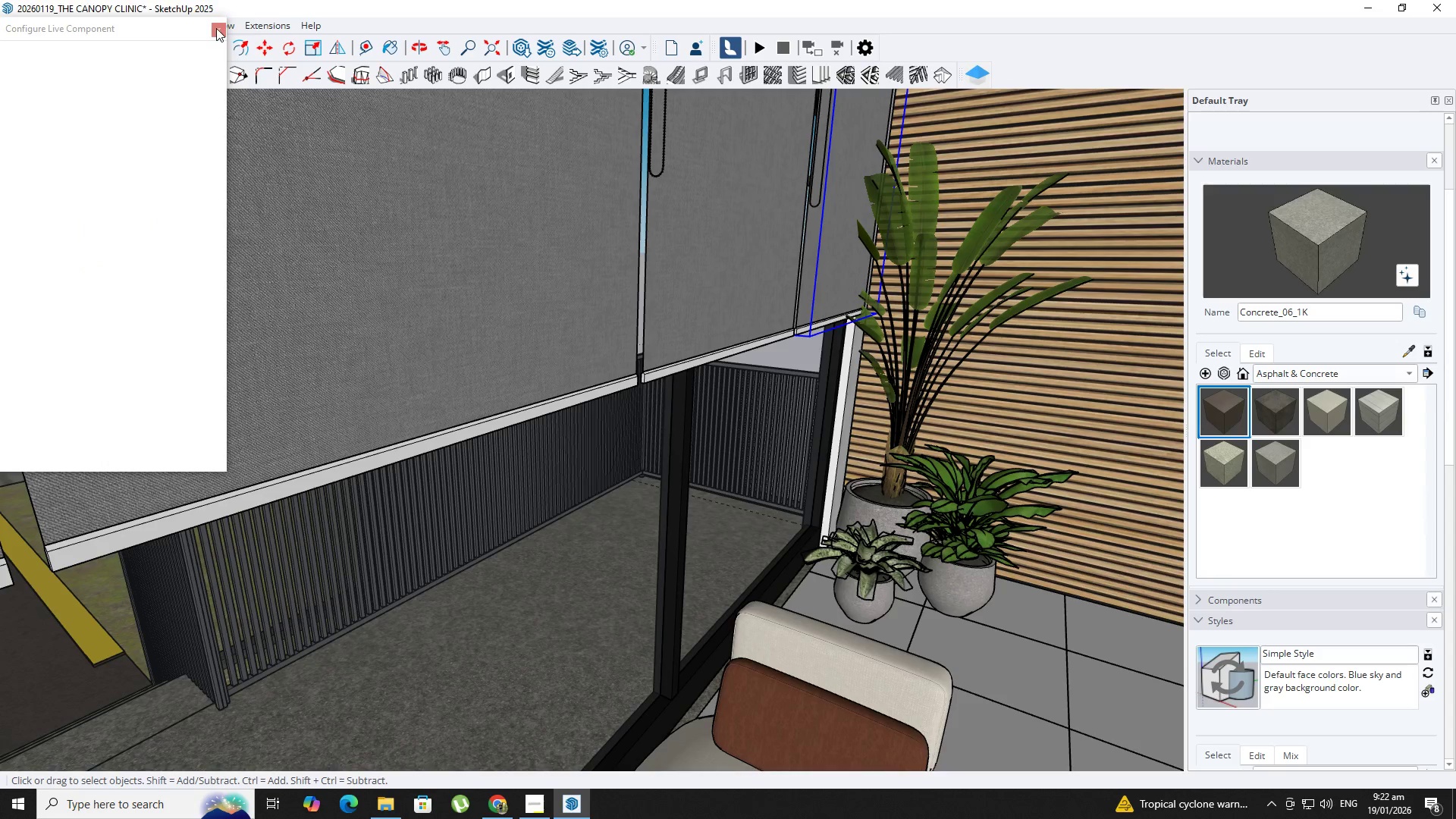 
left_click([917, 410])
 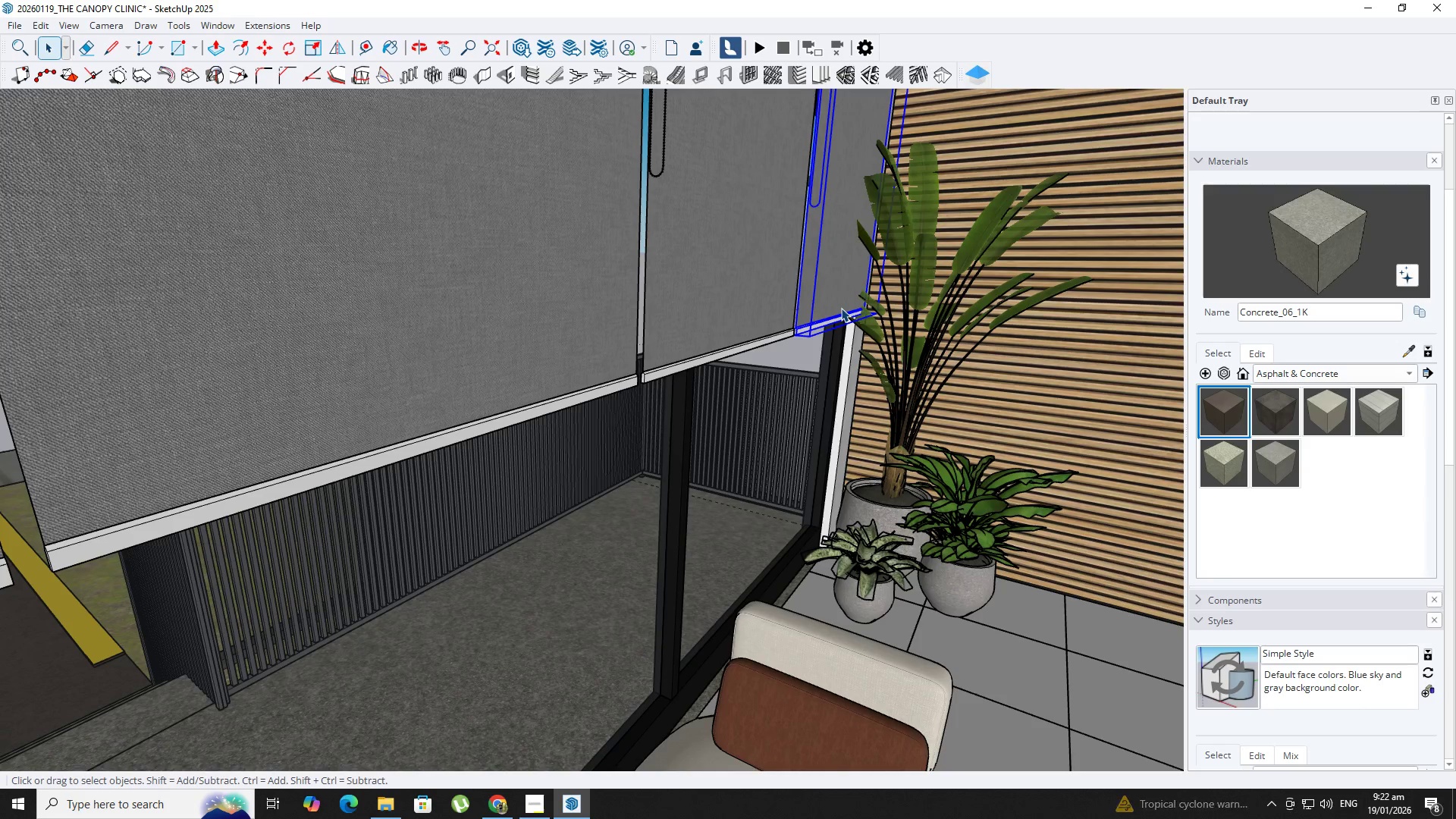 
double_click([836, 301])
 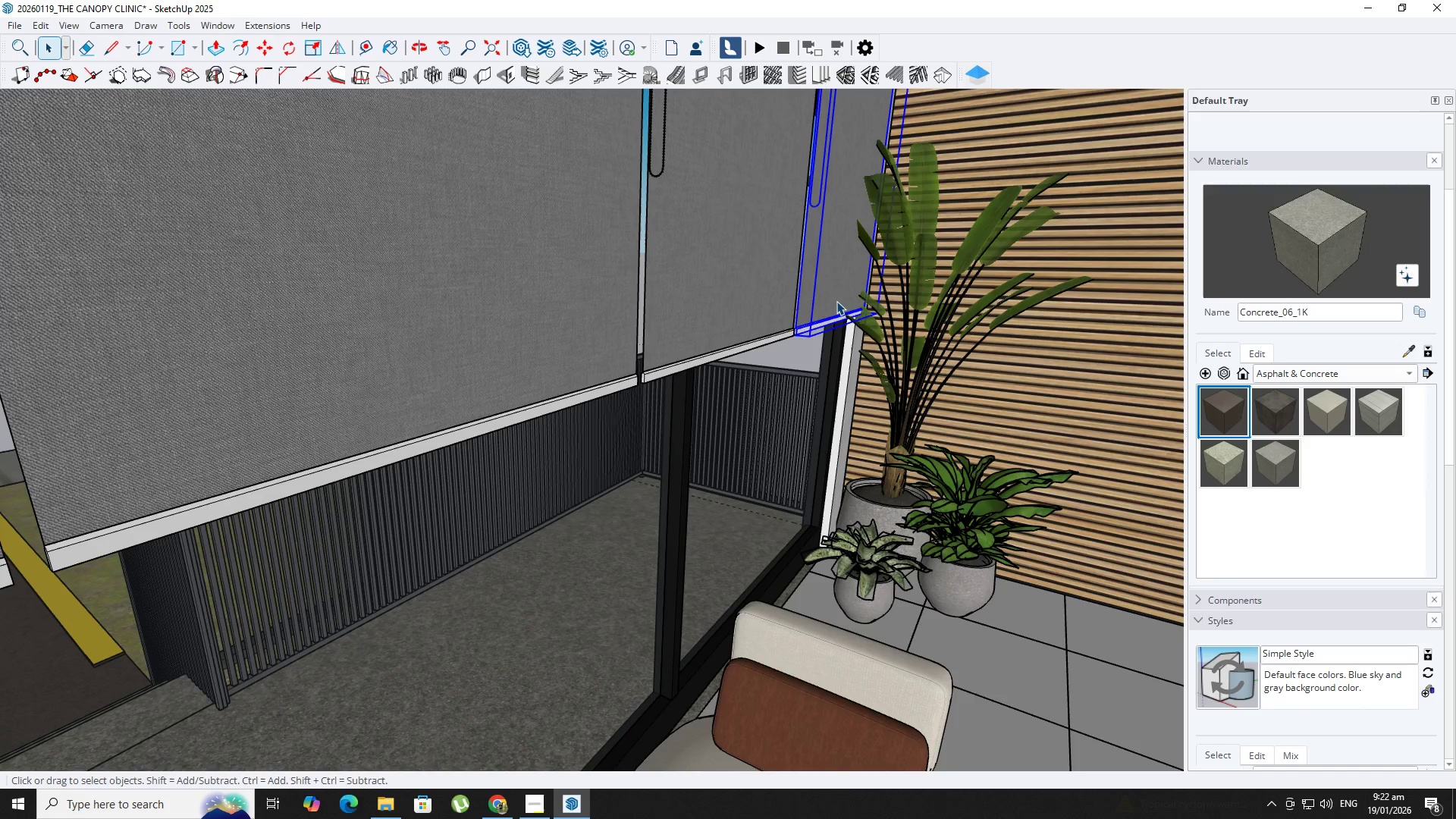 
triple_click([836, 301])
 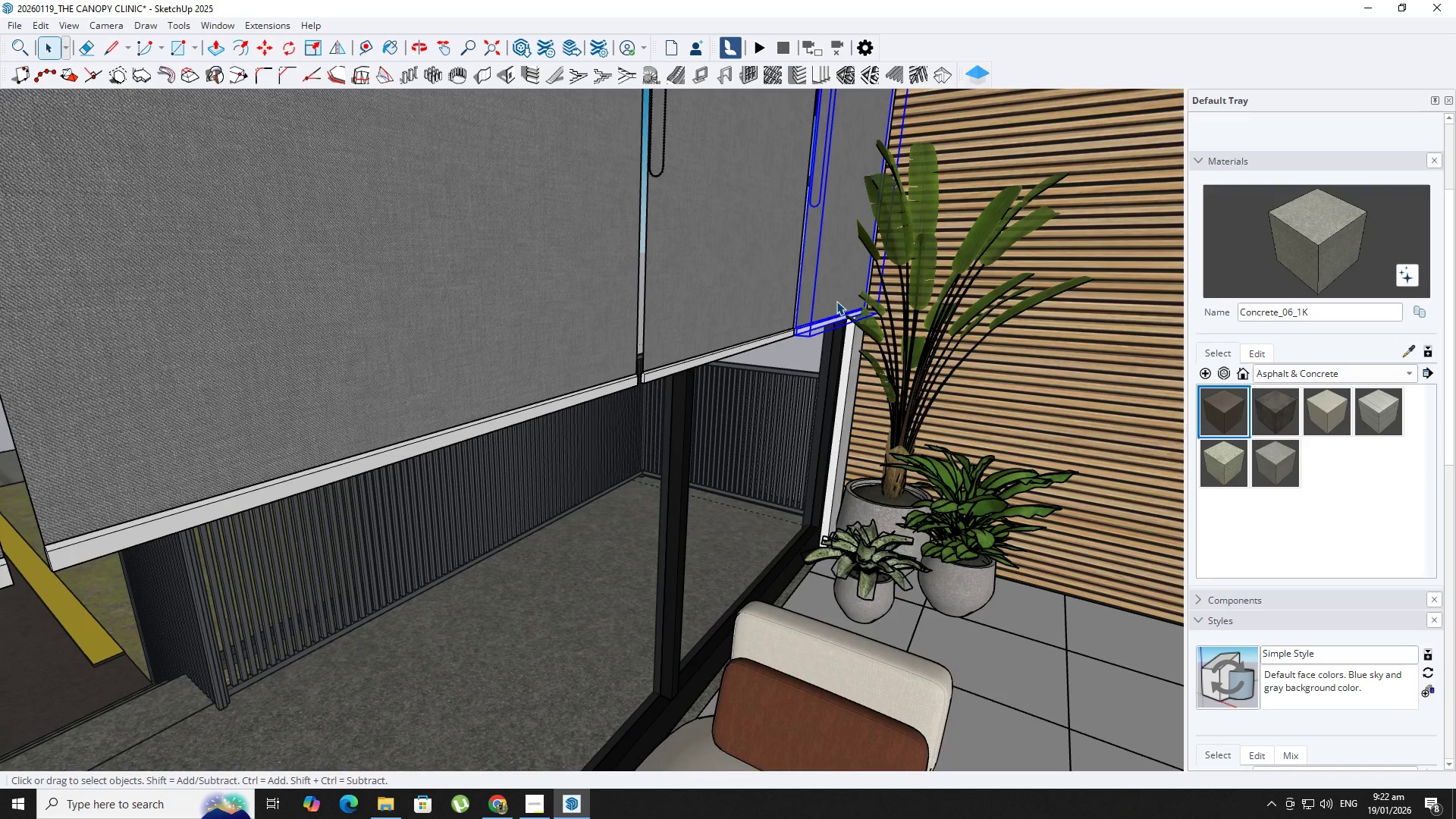 
triple_click([836, 301])
 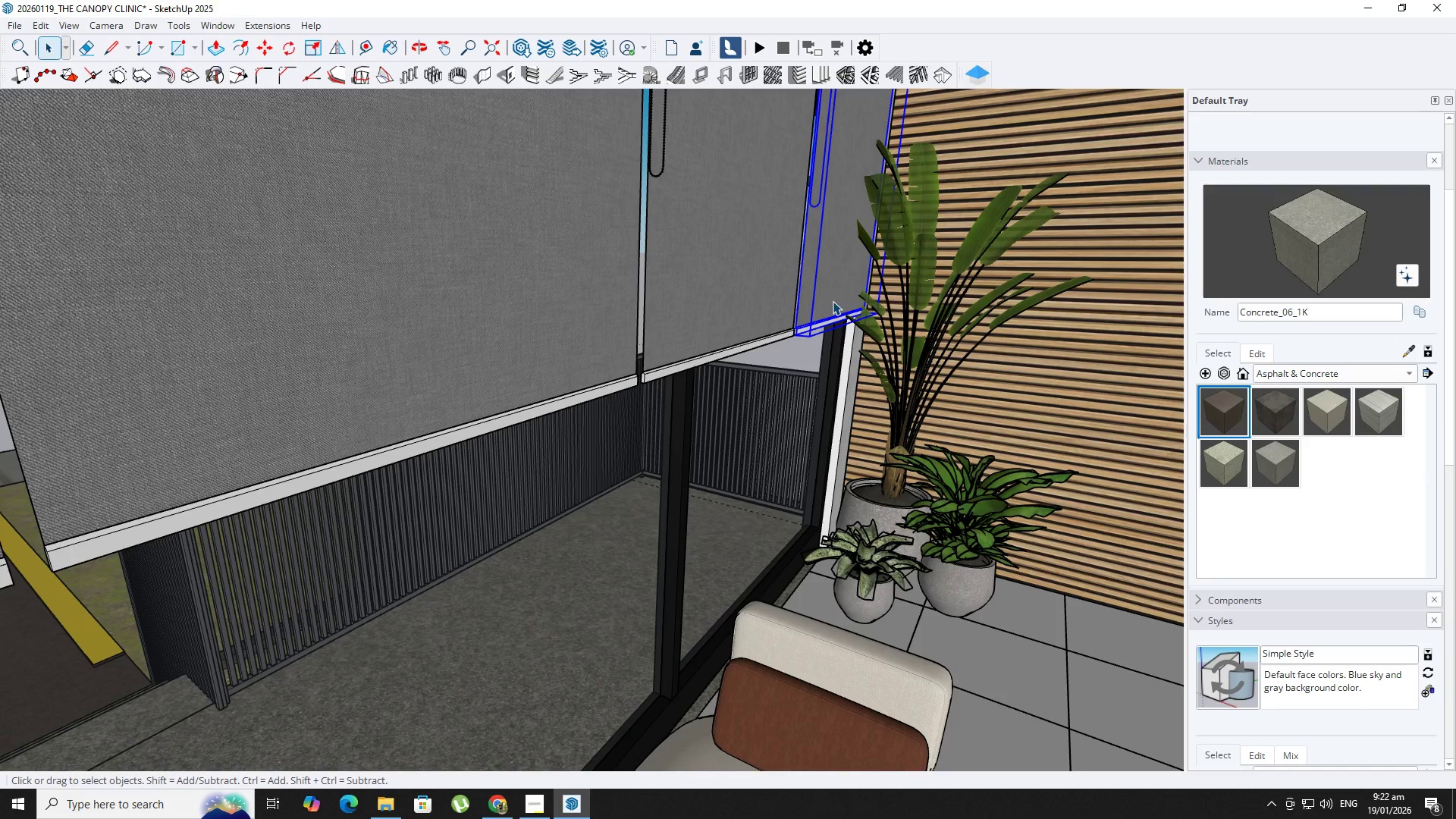 
scroll: coordinate [836, 301], scroll_direction: up, amount: 1.0
 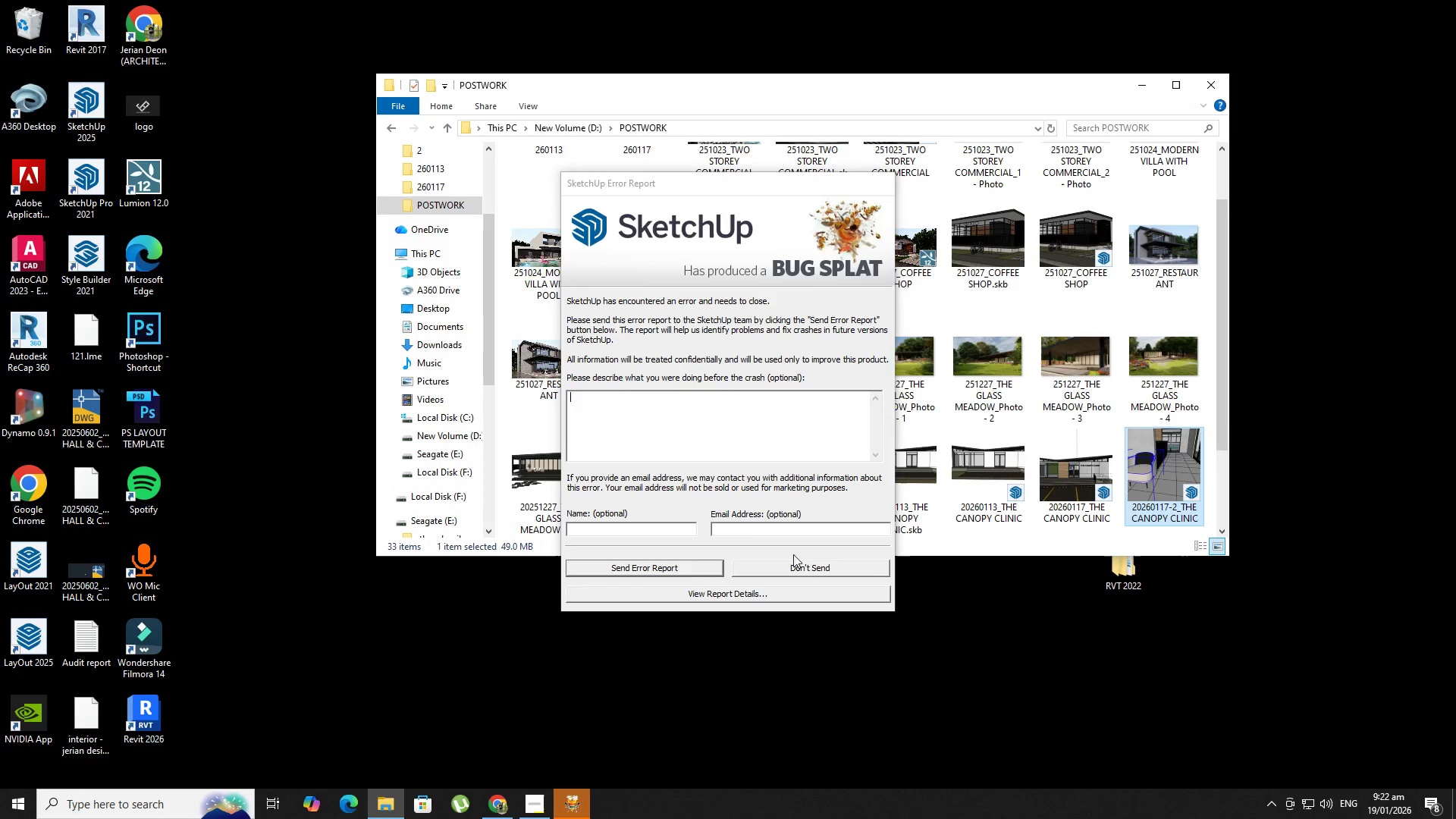 
left_click([808, 572])
 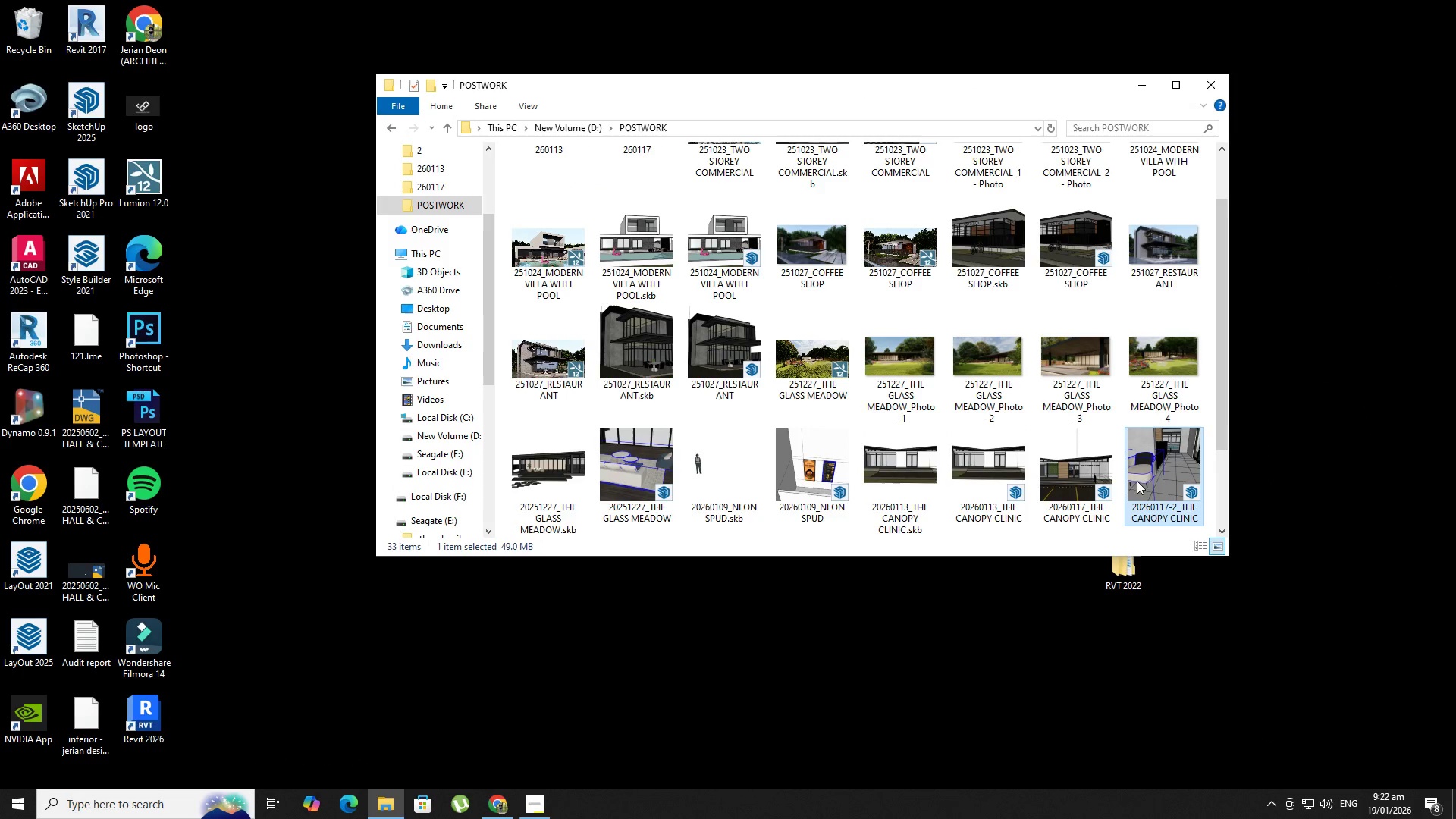 
scroll: coordinate [1159, 484], scroll_direction: down, amount: 2.0
 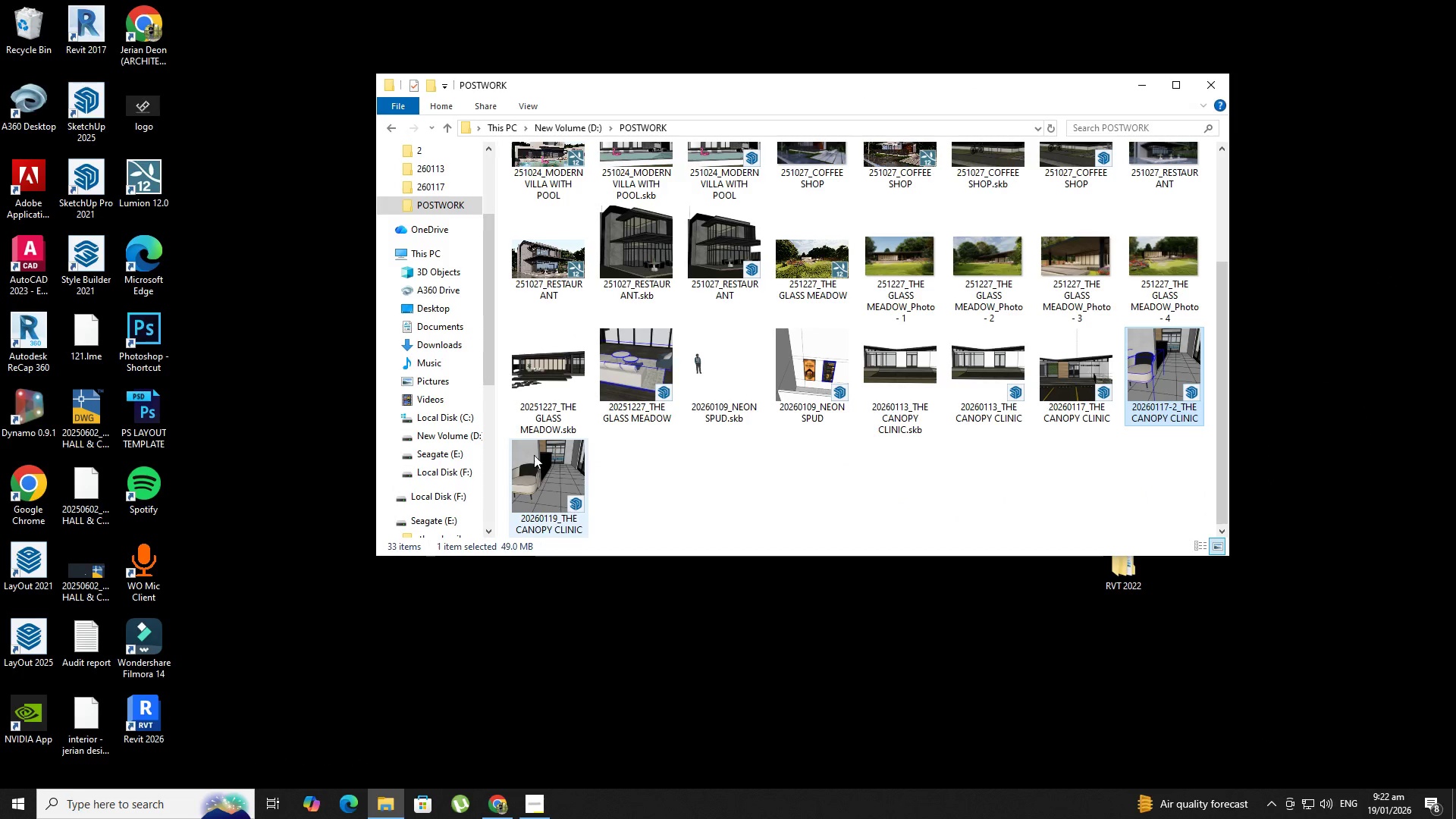 
double_click([543, 457])
 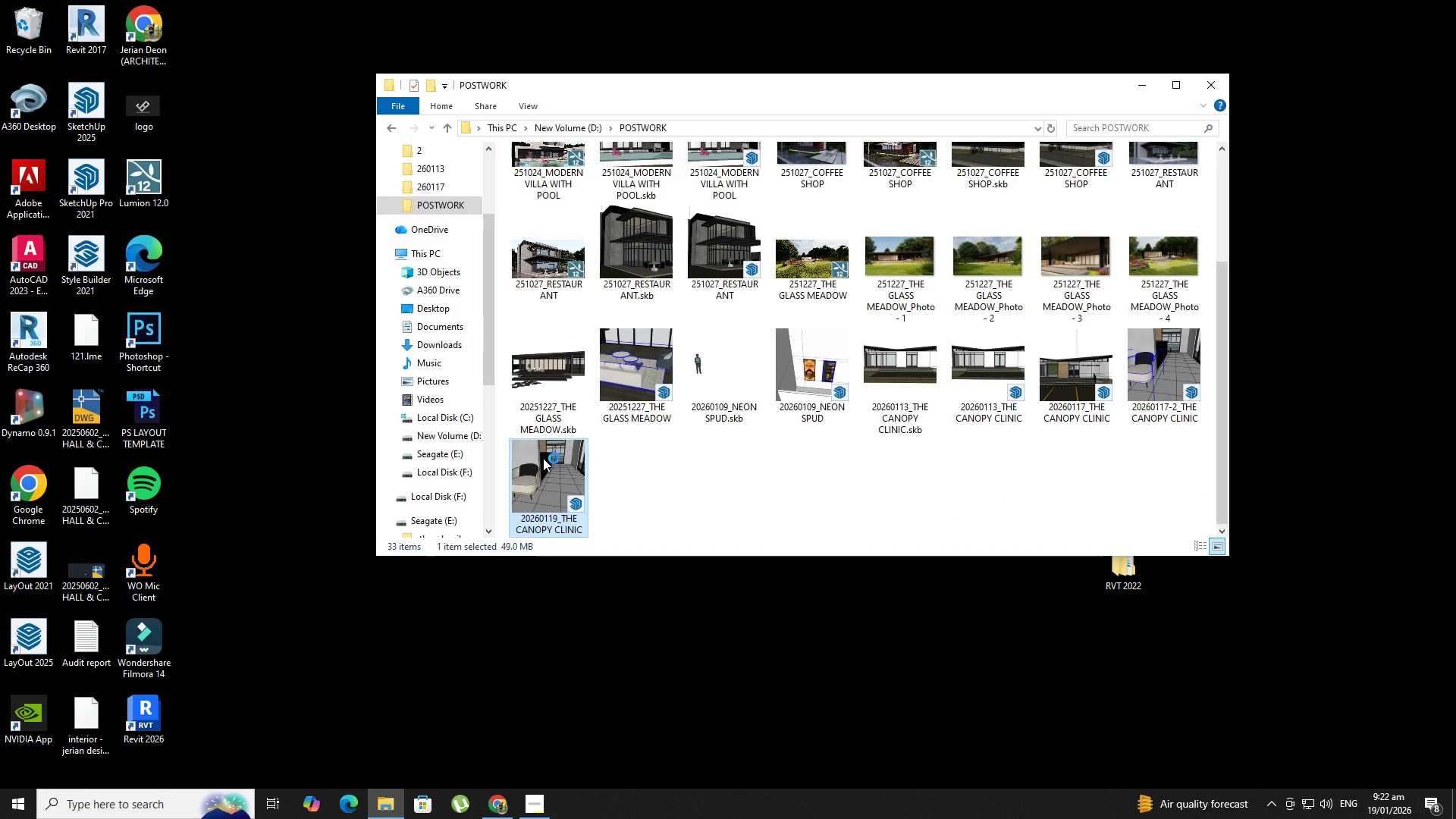 
triple_click([543, 457])